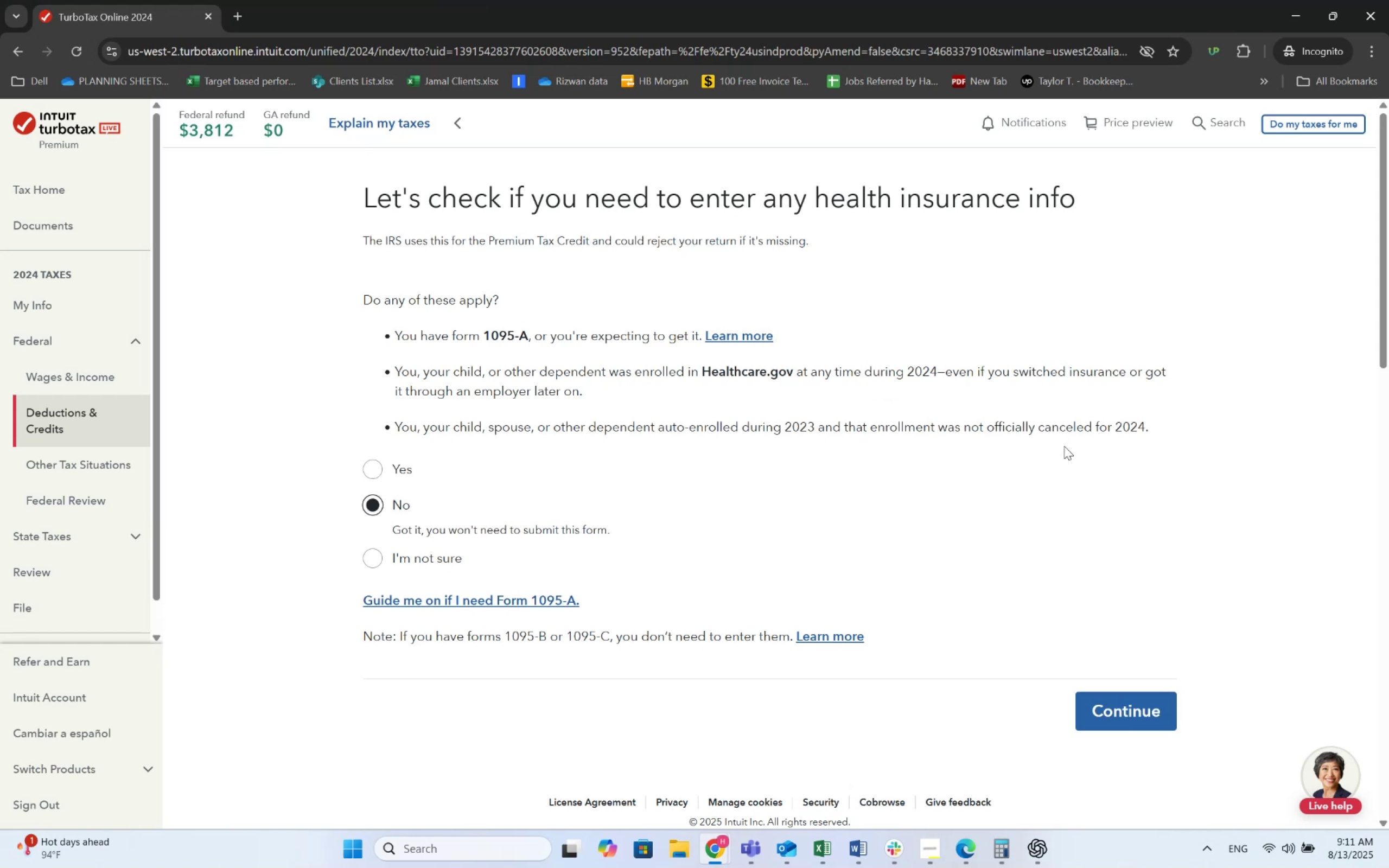 
scroll: coordinate [824, 476], scroll_direction: down, amount: 1.0
 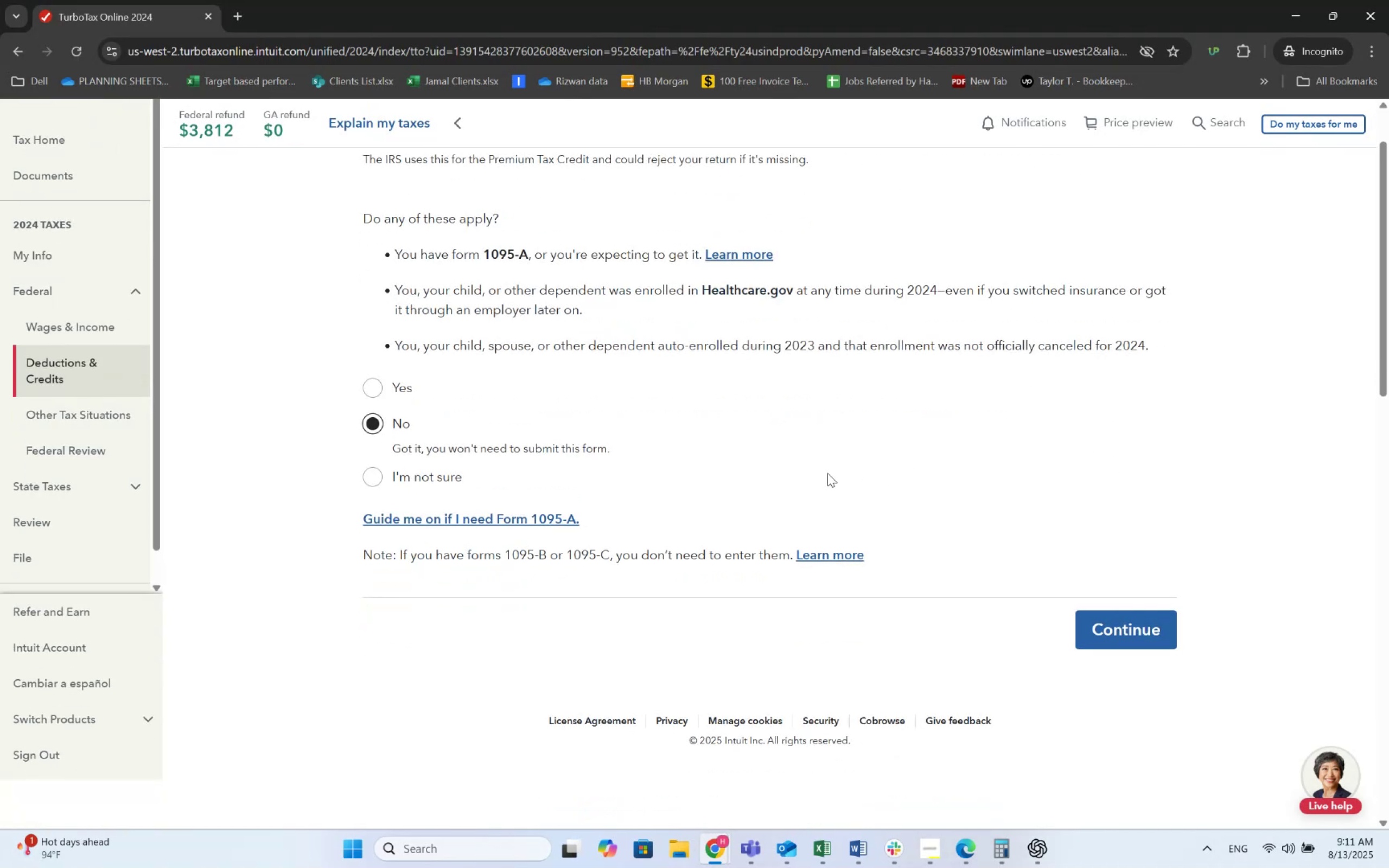 
wait(6.14)
 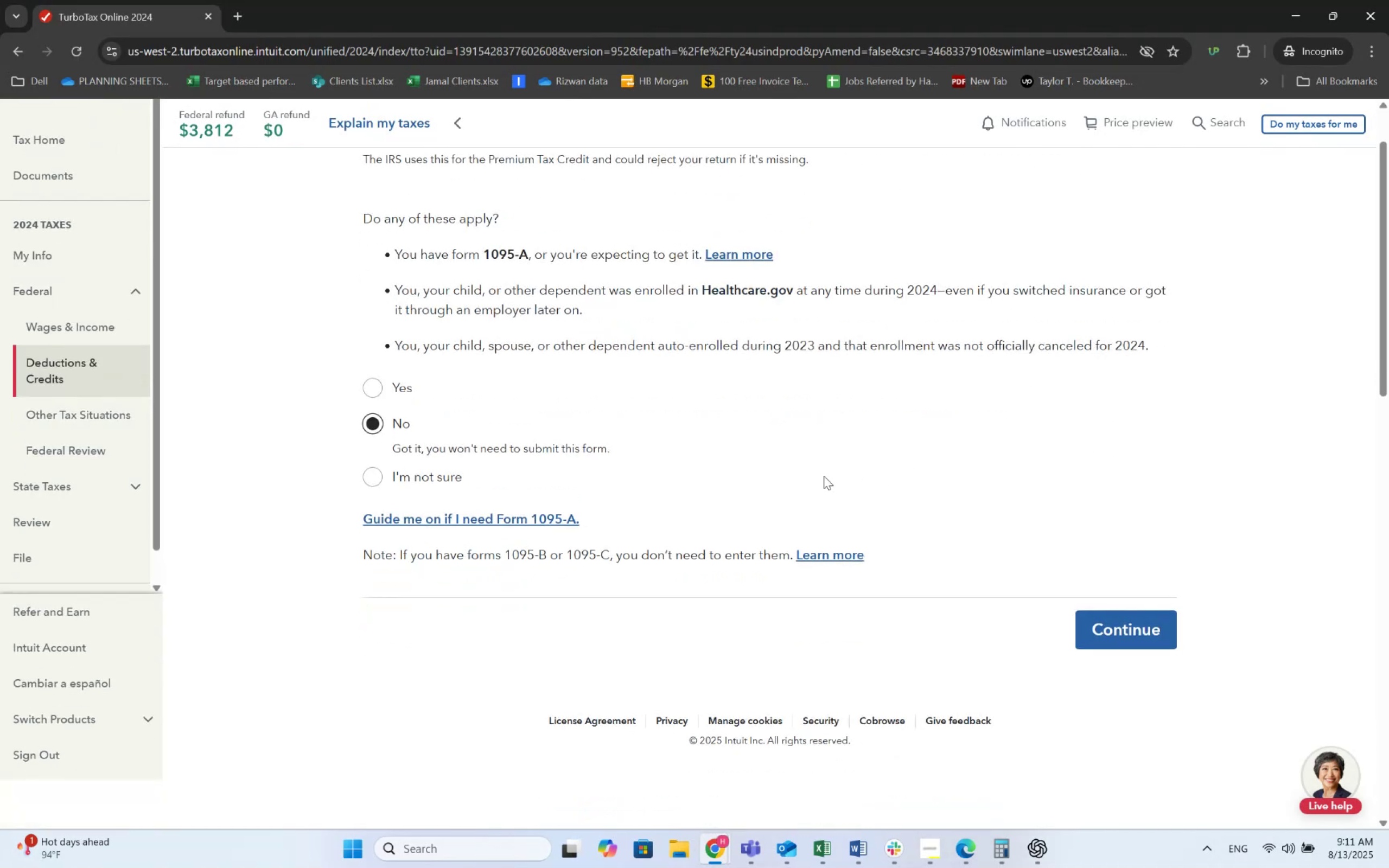 
scroll: coordinate [828, 473], scroll_direction: down, amount: 1.0
 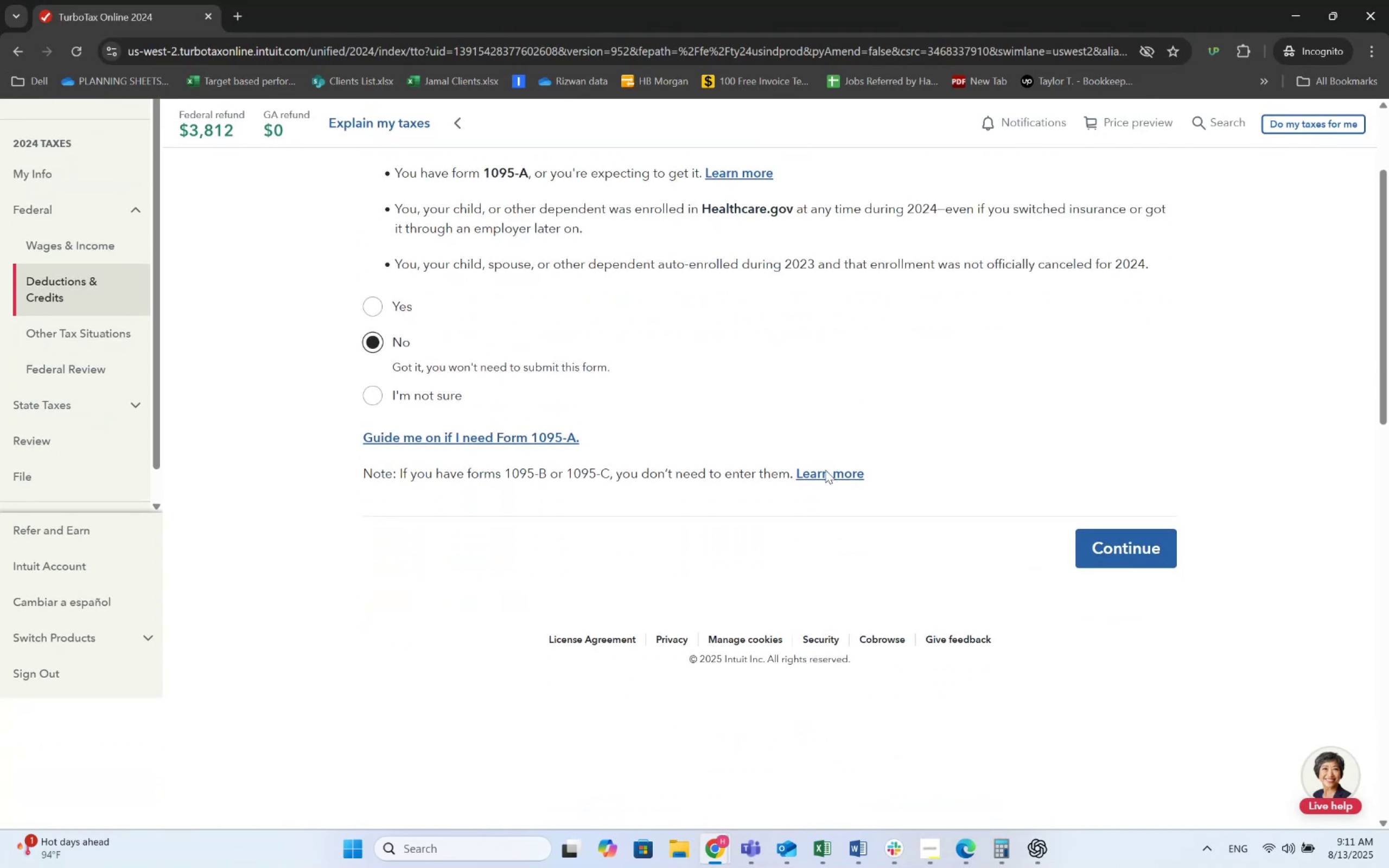 
scroll: coordinate [601, 368], scroll_direction: up, amount: 2.0
 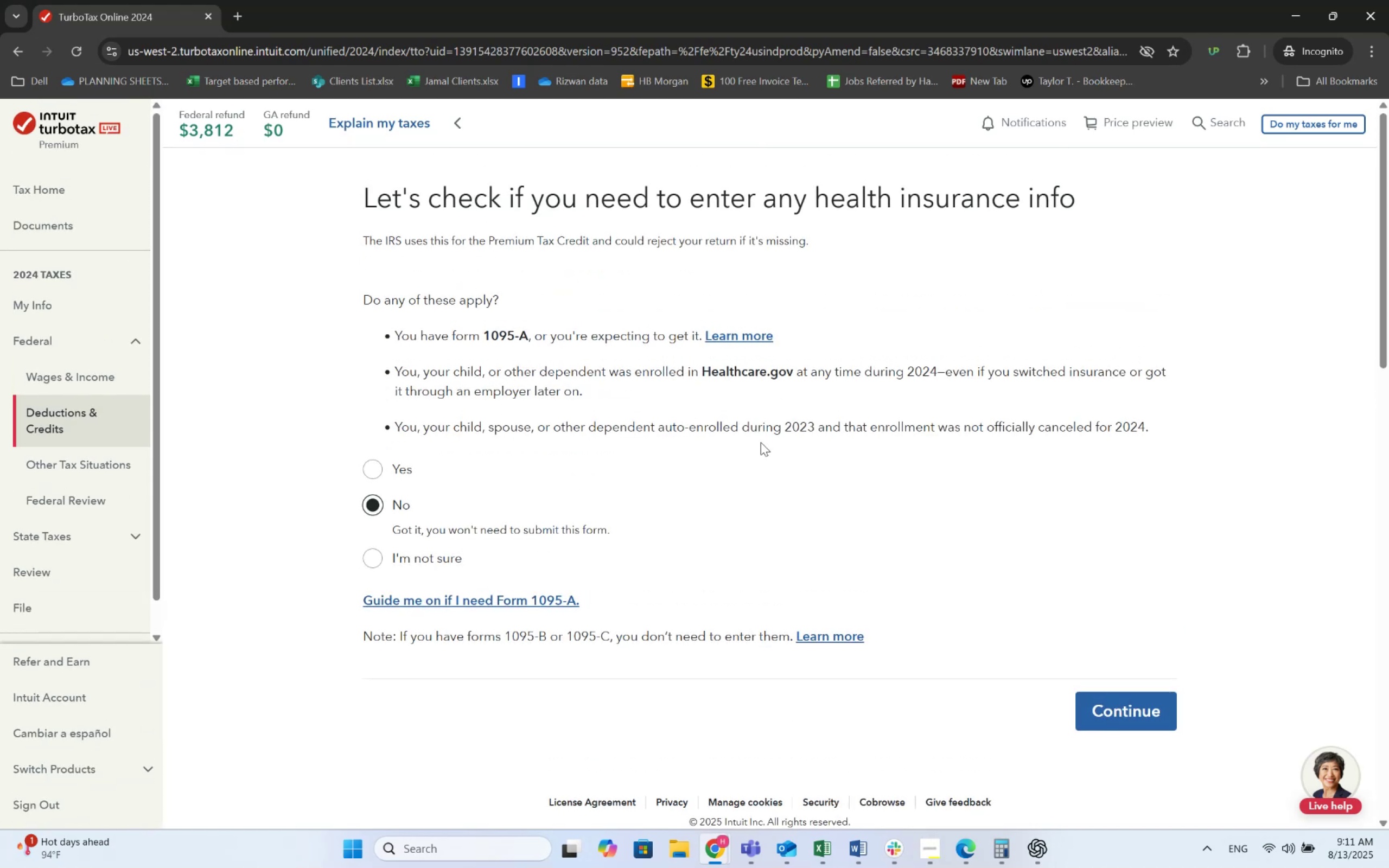 
wait(11.71)
 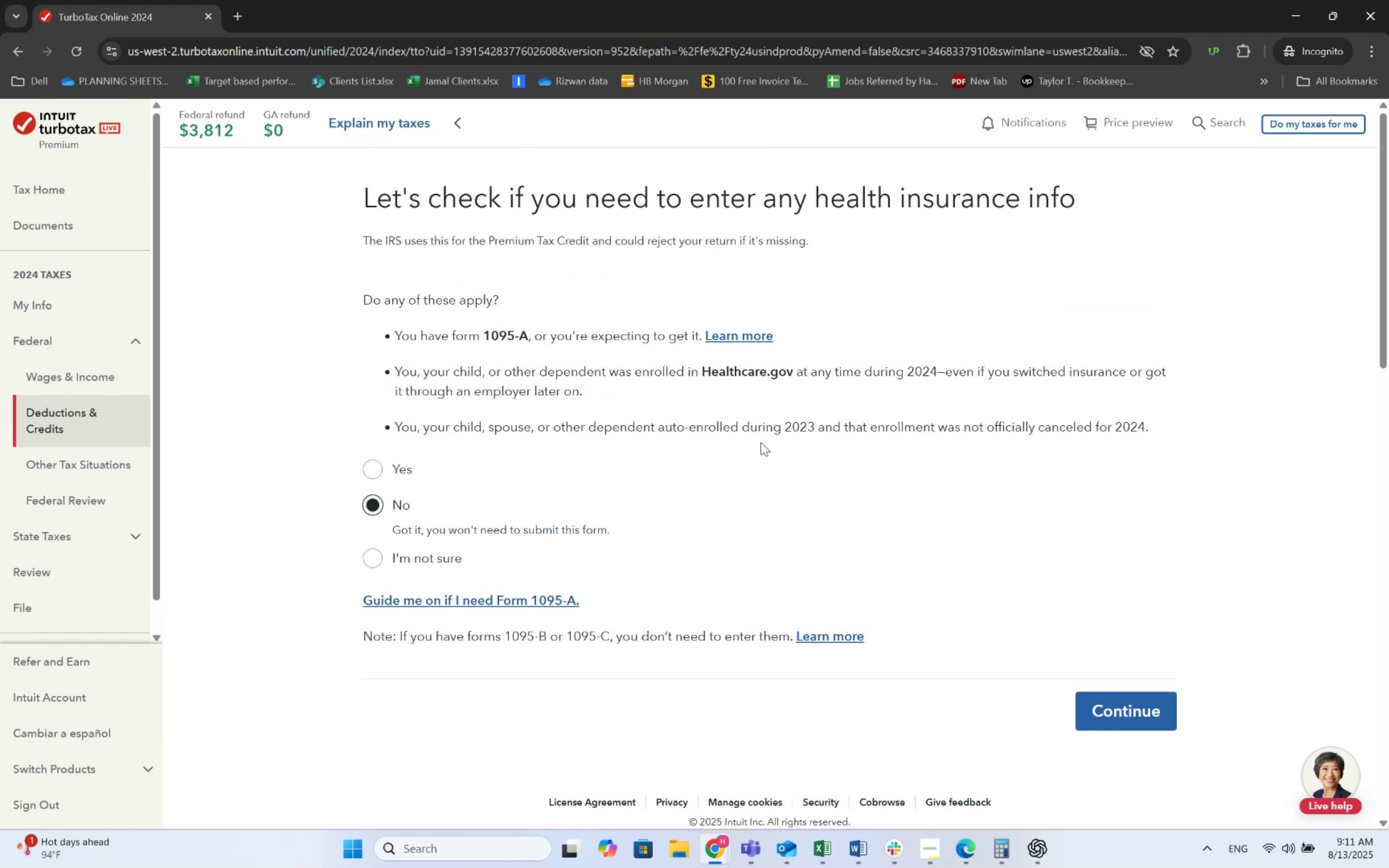 
left_click([1114, 705])
 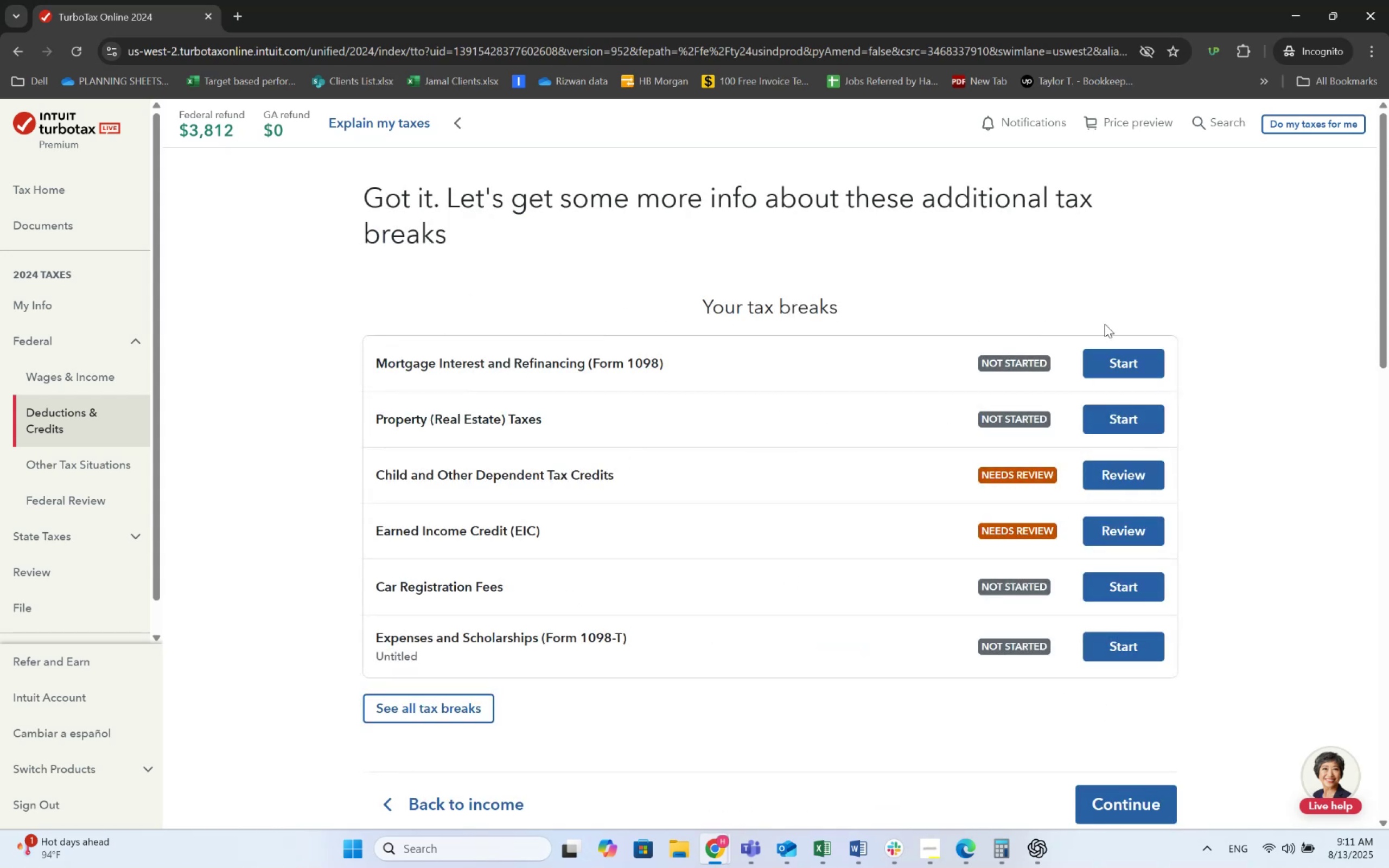 
wait(11.47)
 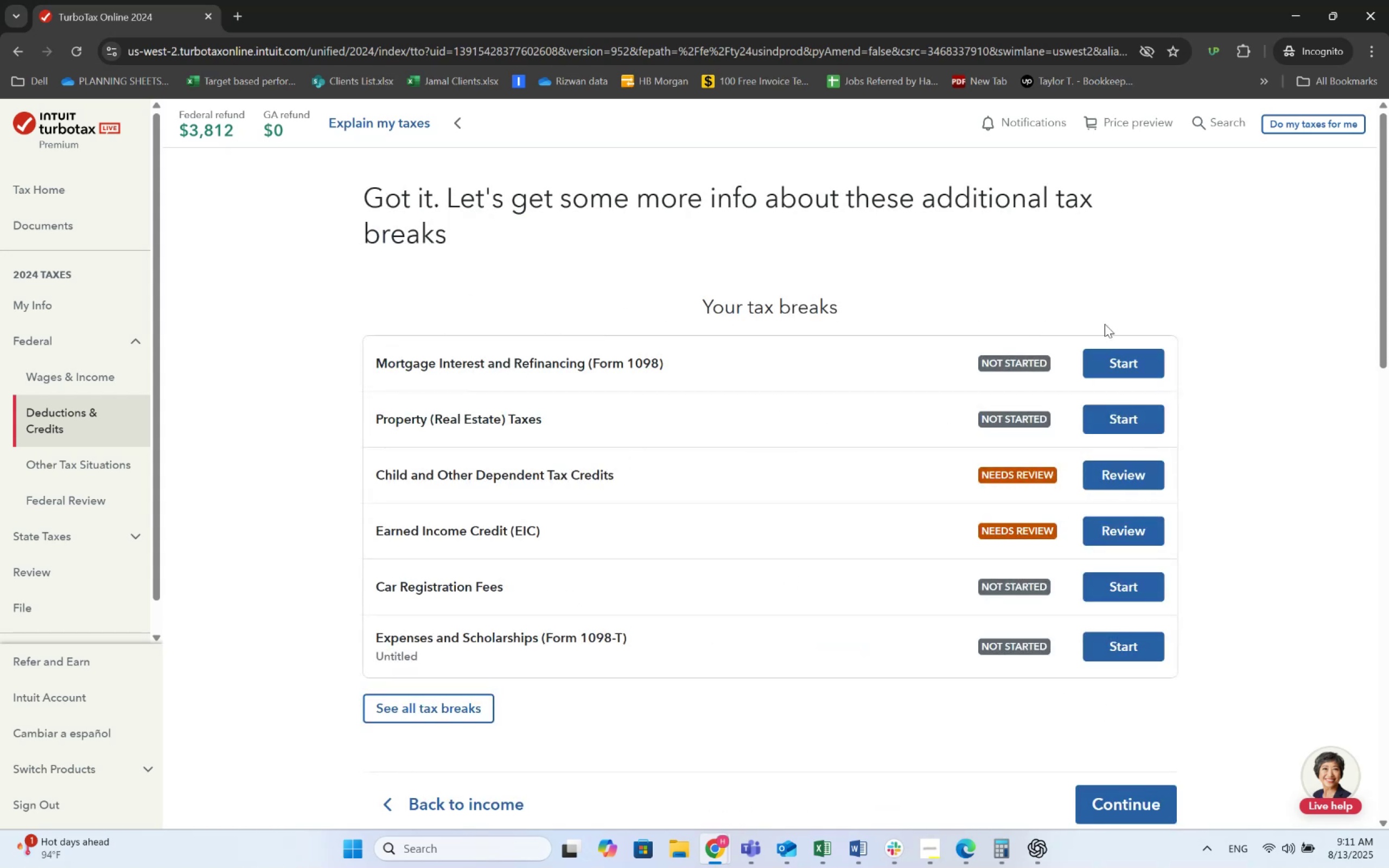 
left_click([1103, 472])
 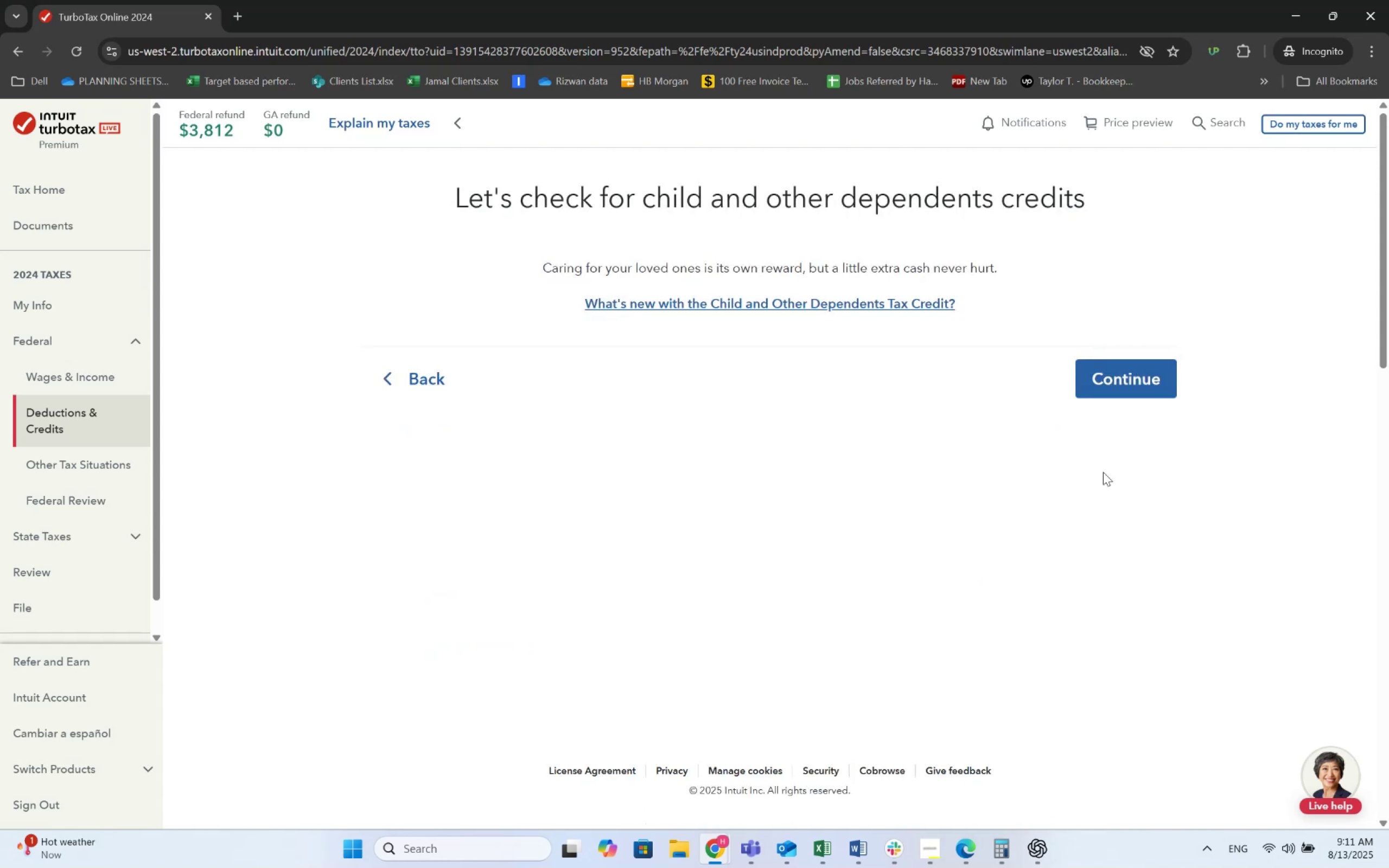 
left_click([1119, 386])
 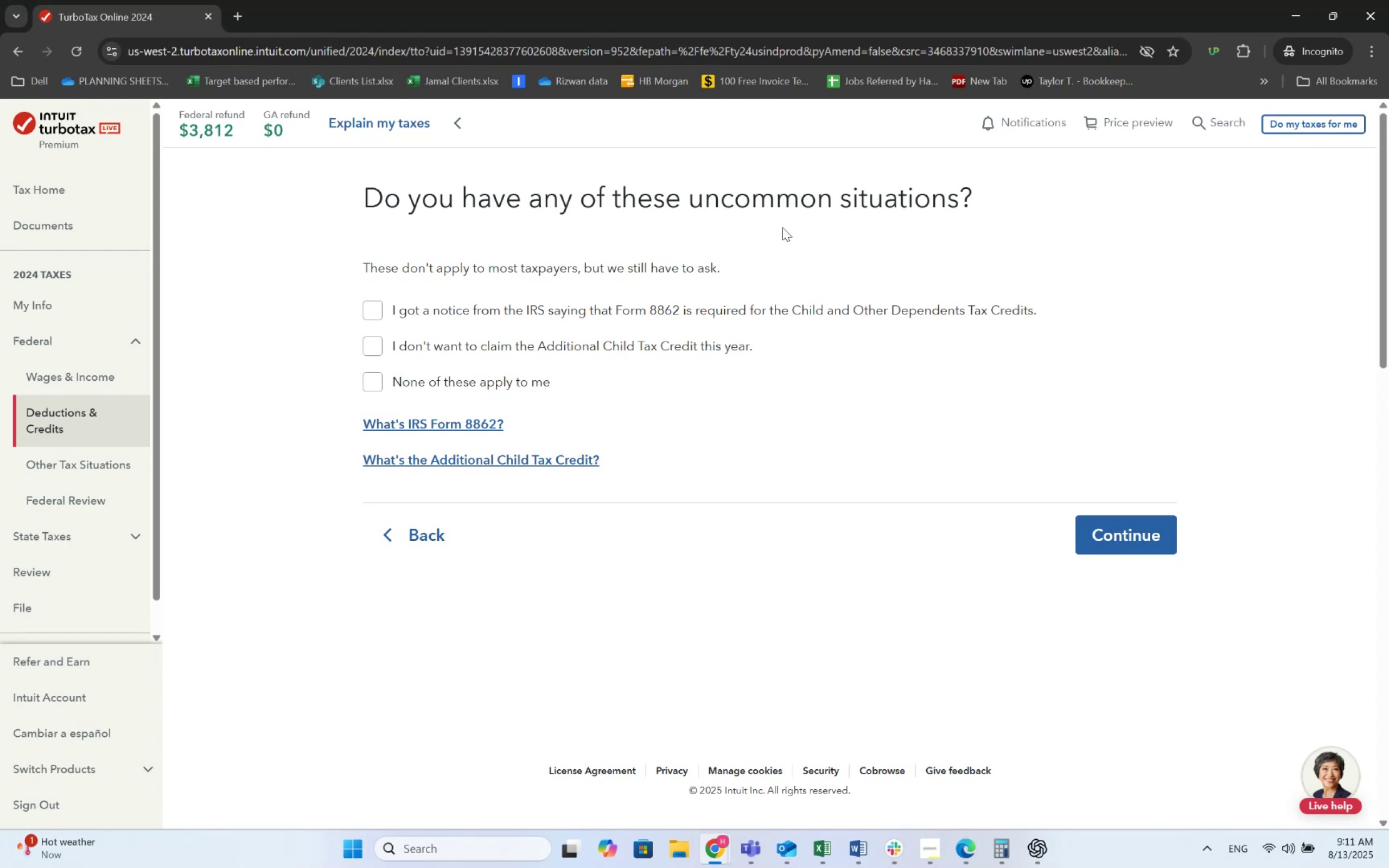 
wait(5.84)
 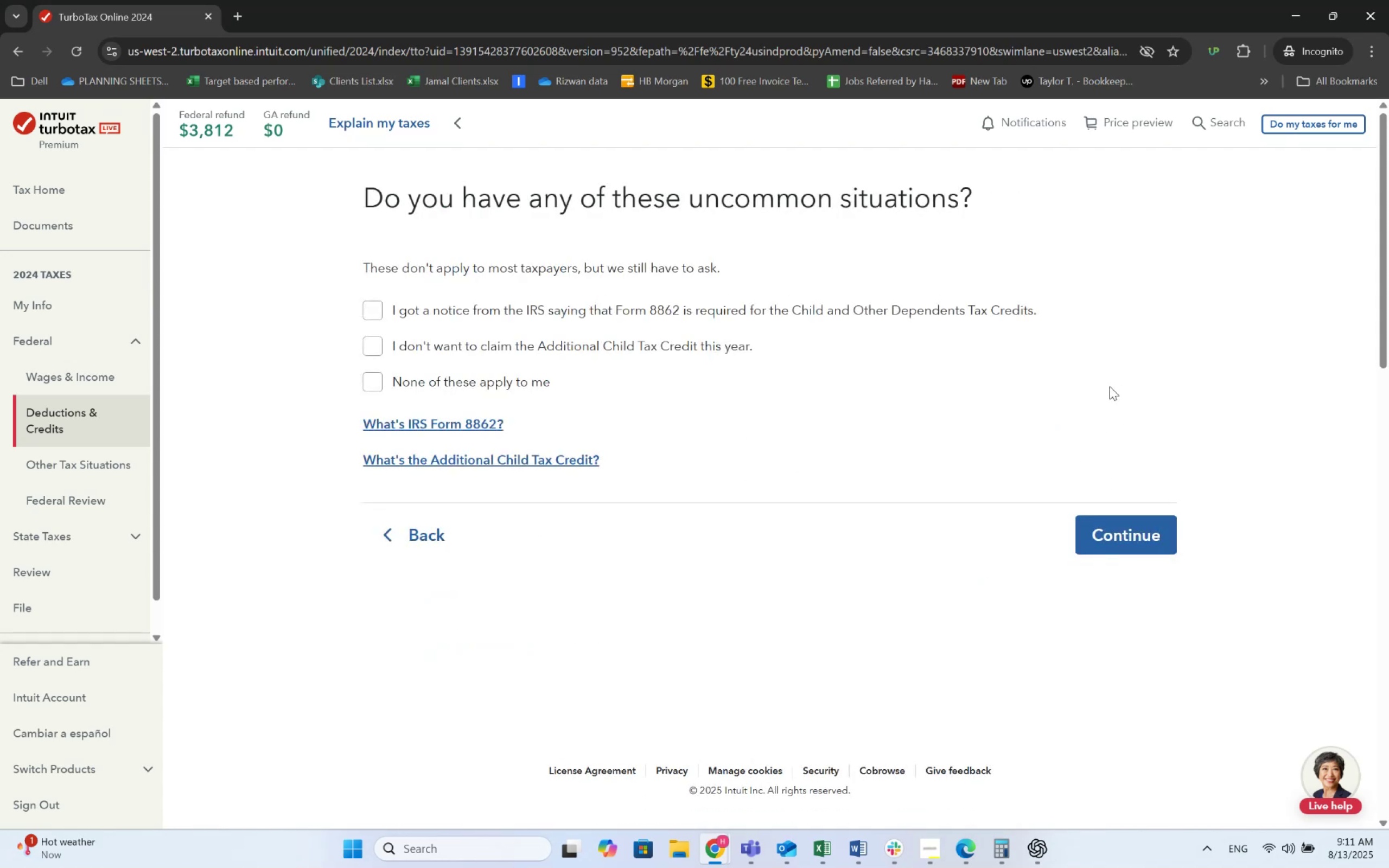 
left_click([457, 388])
 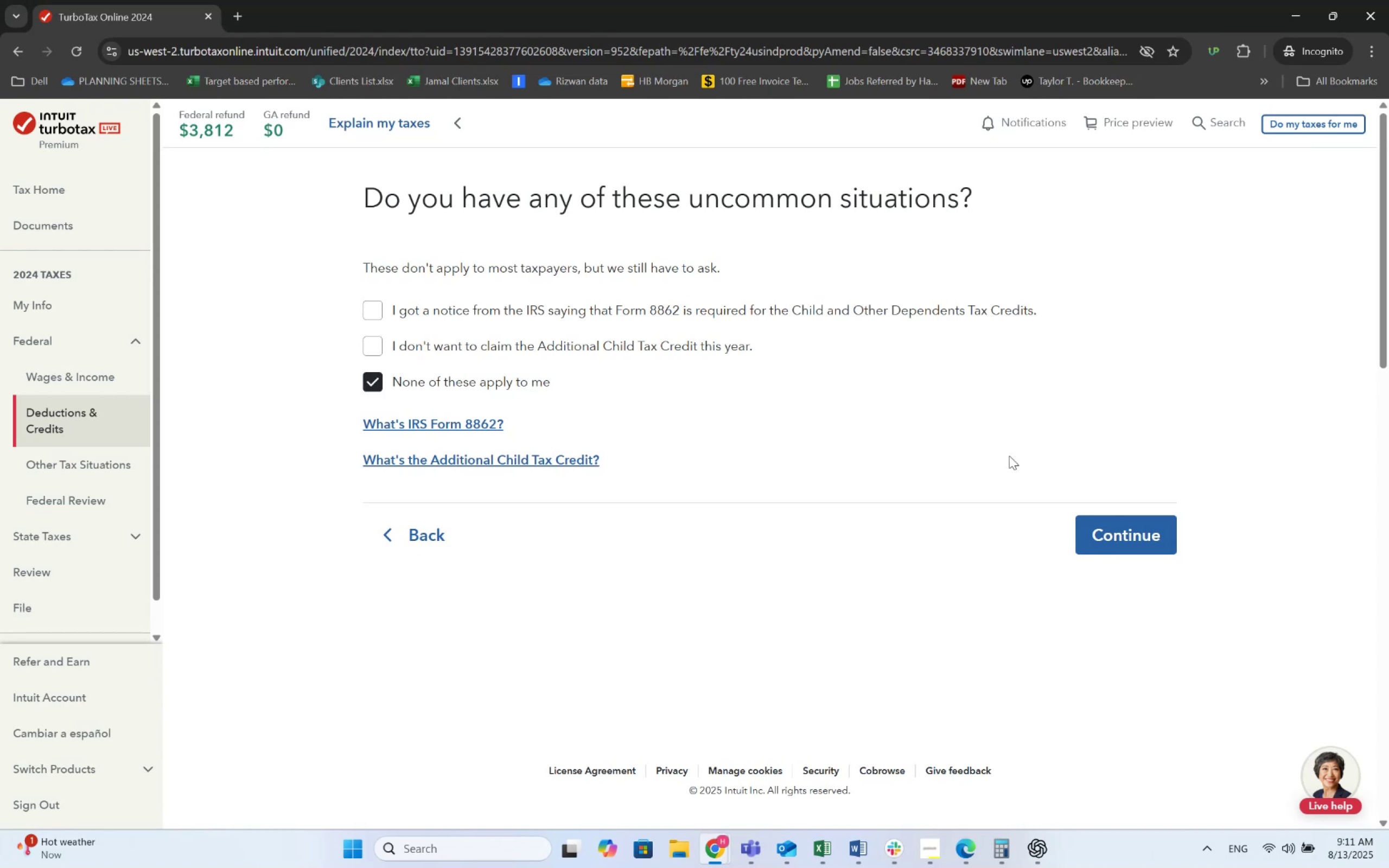 
scroll: coordinate [1107, 532], scroll_direction: up, amount: 1.0
 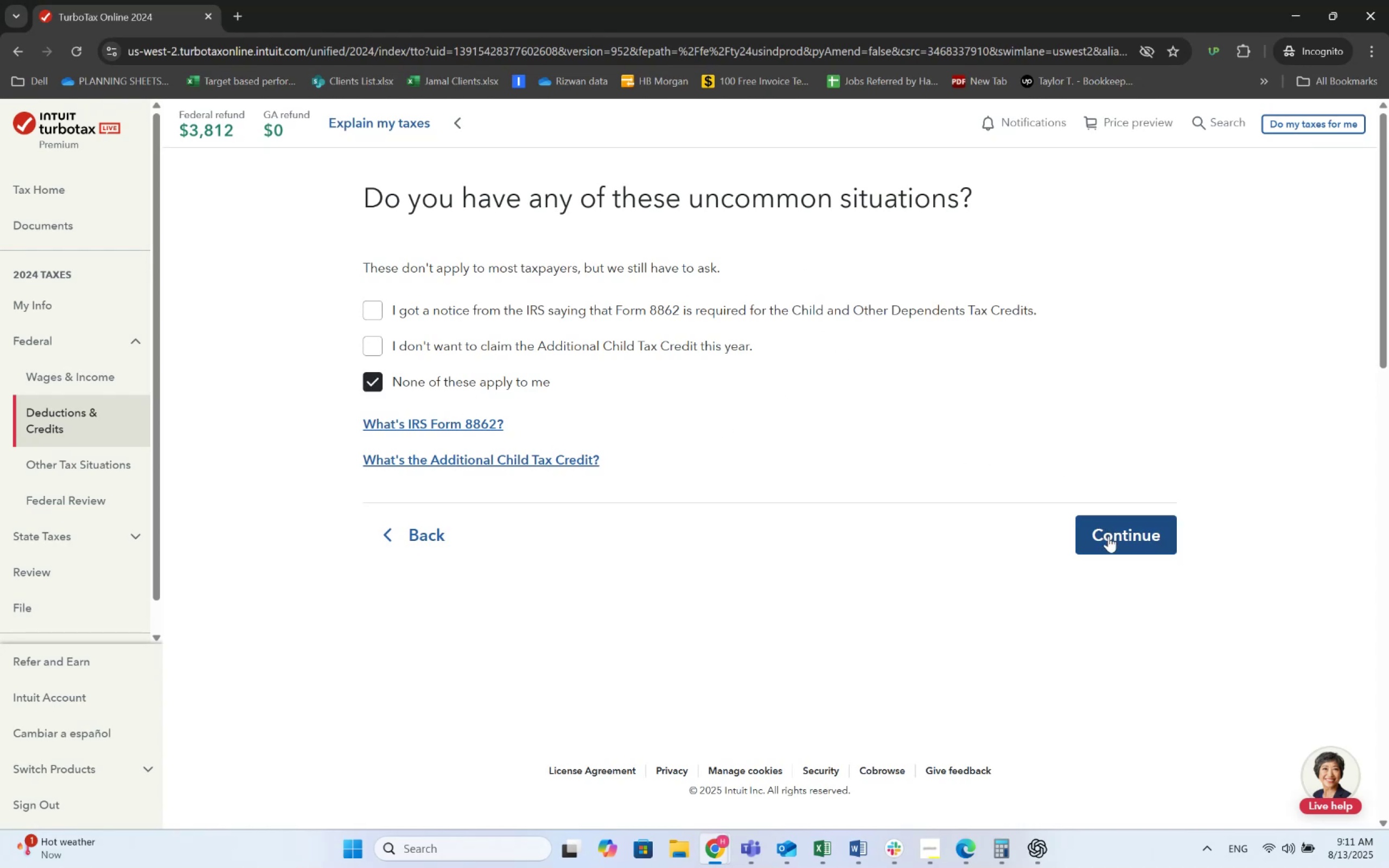 
left_click([1108, 536])
 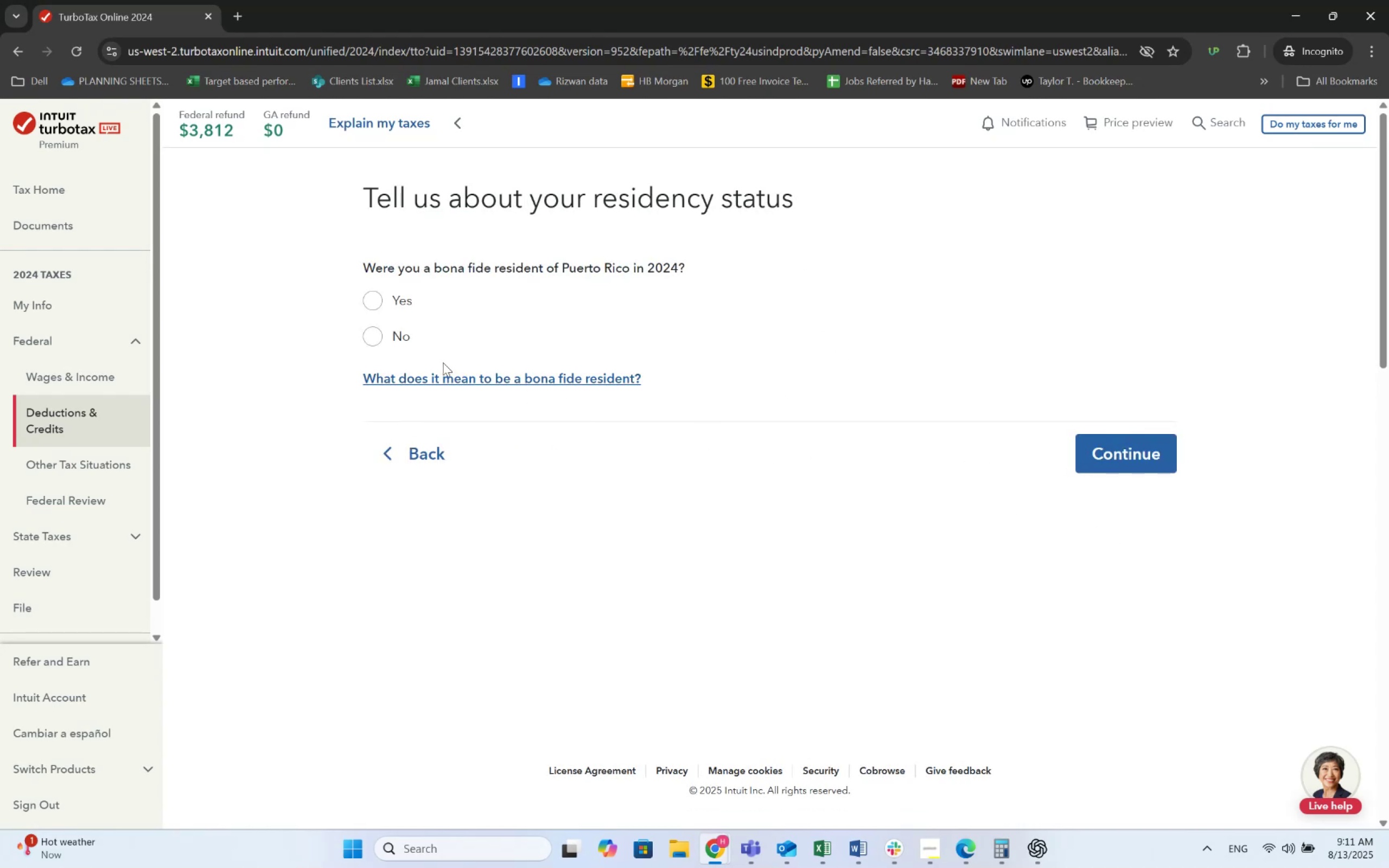 
left_click([391, 337])
 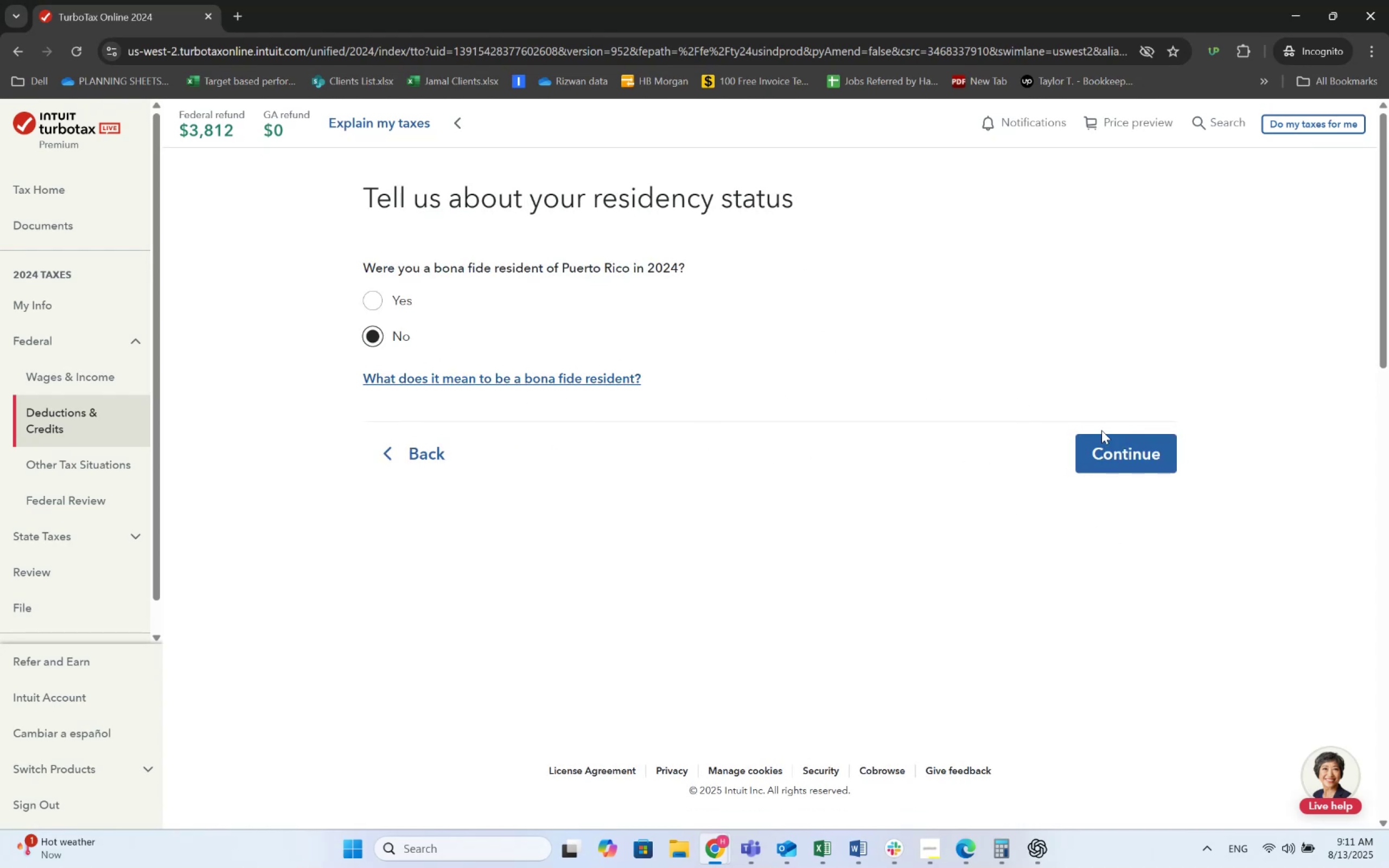 
left_click([1113, 432])
 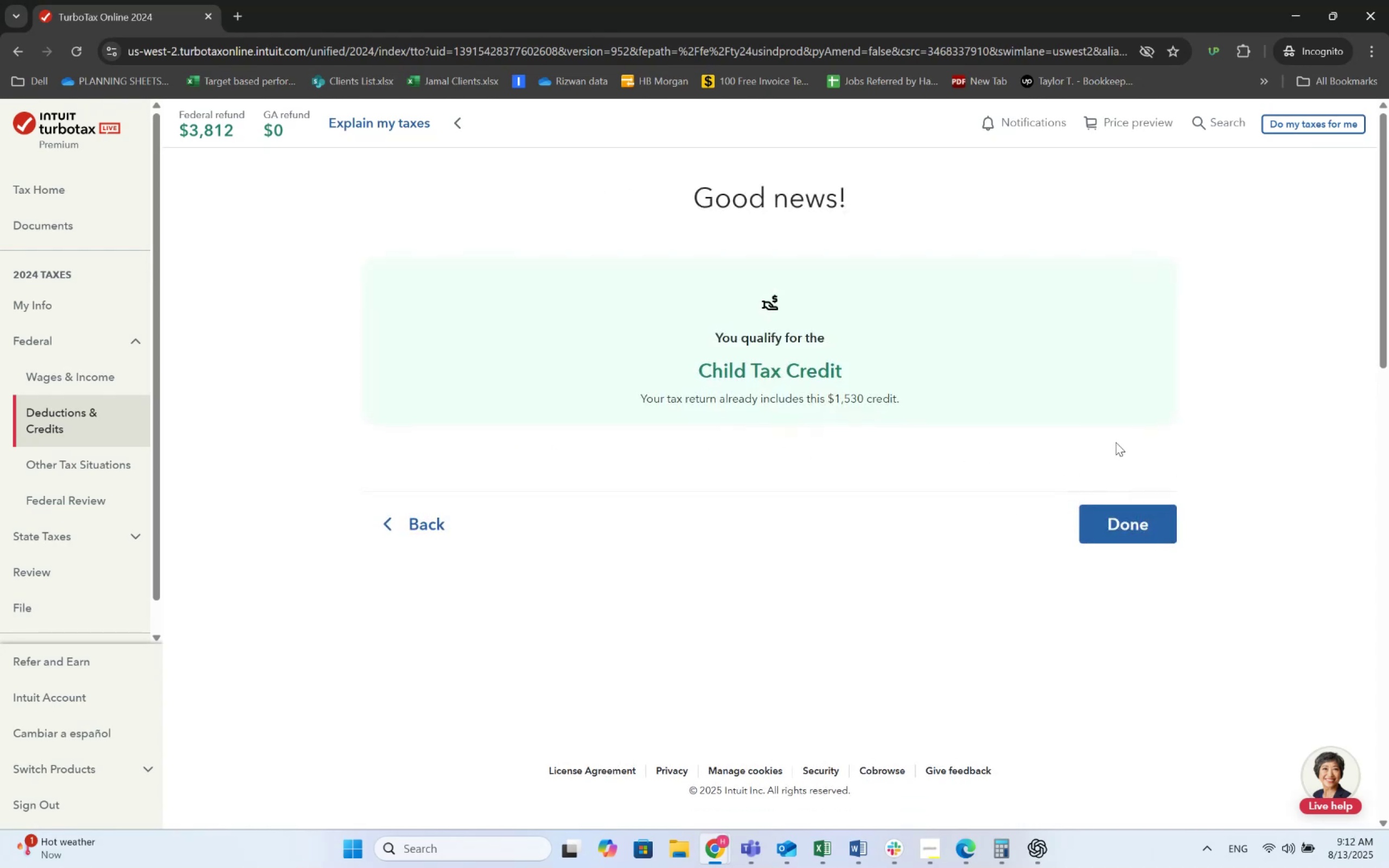 
left_click([1117, 514])
 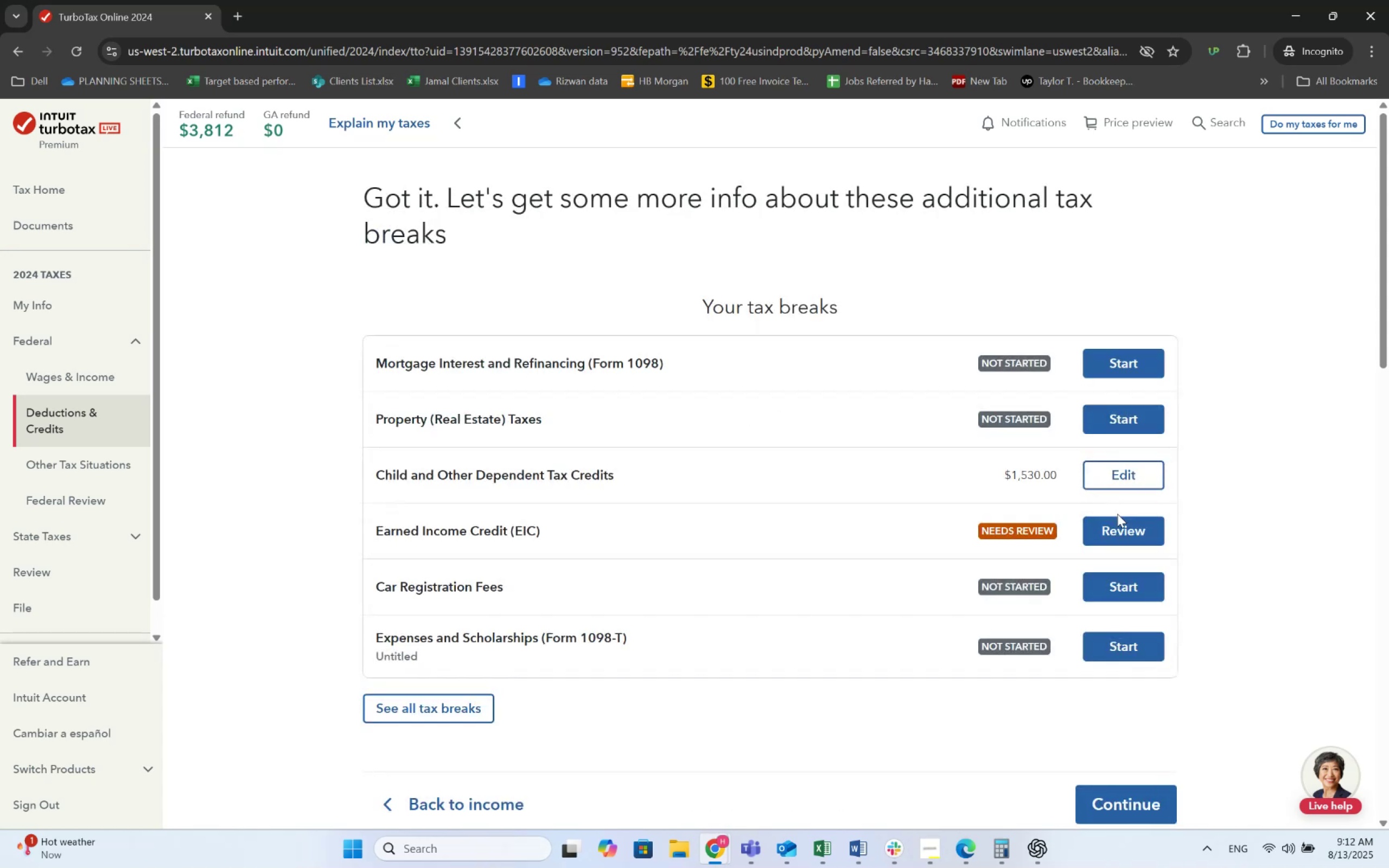 
left_click([1120, 522])
 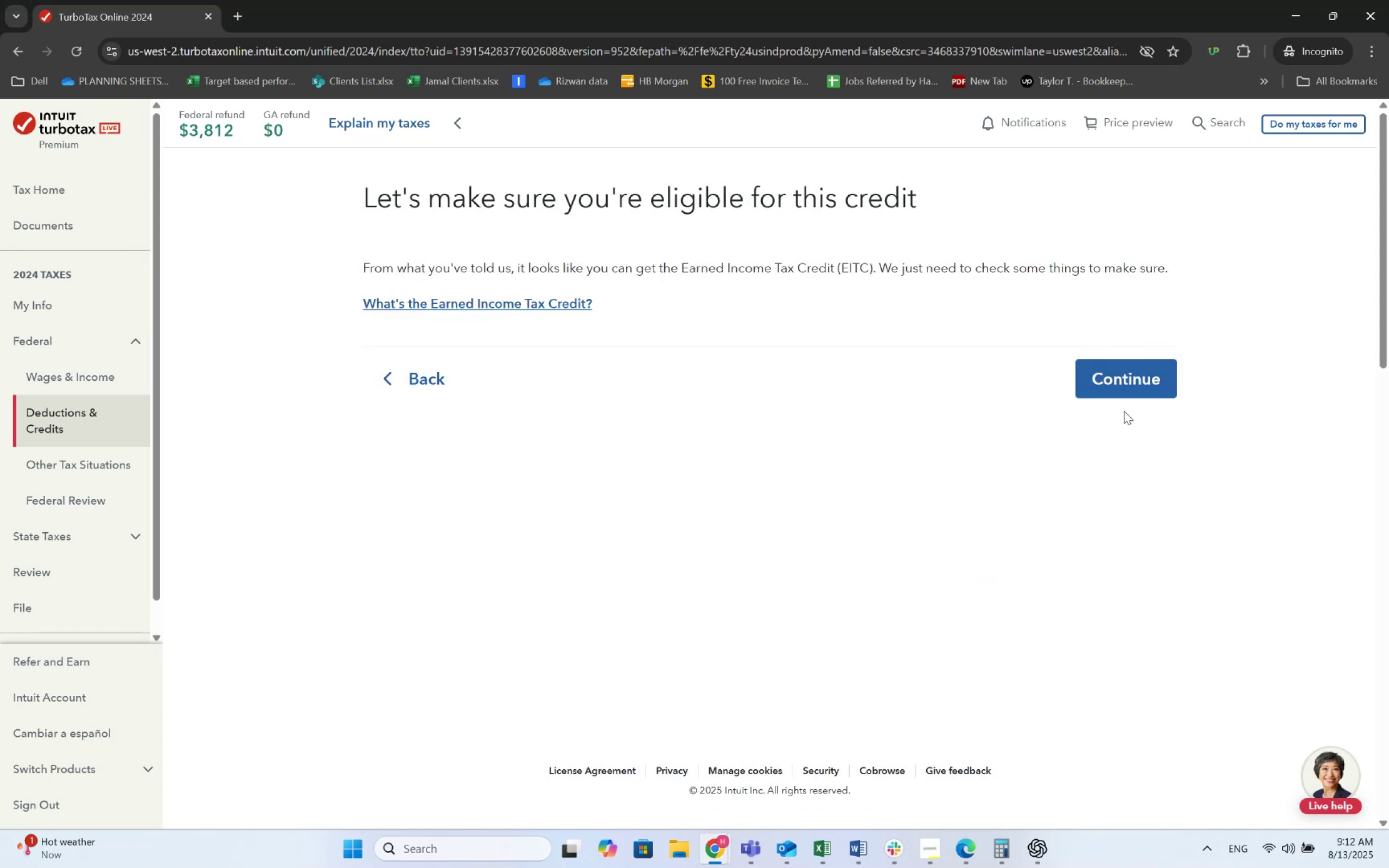 
left_click([1095, 384])
 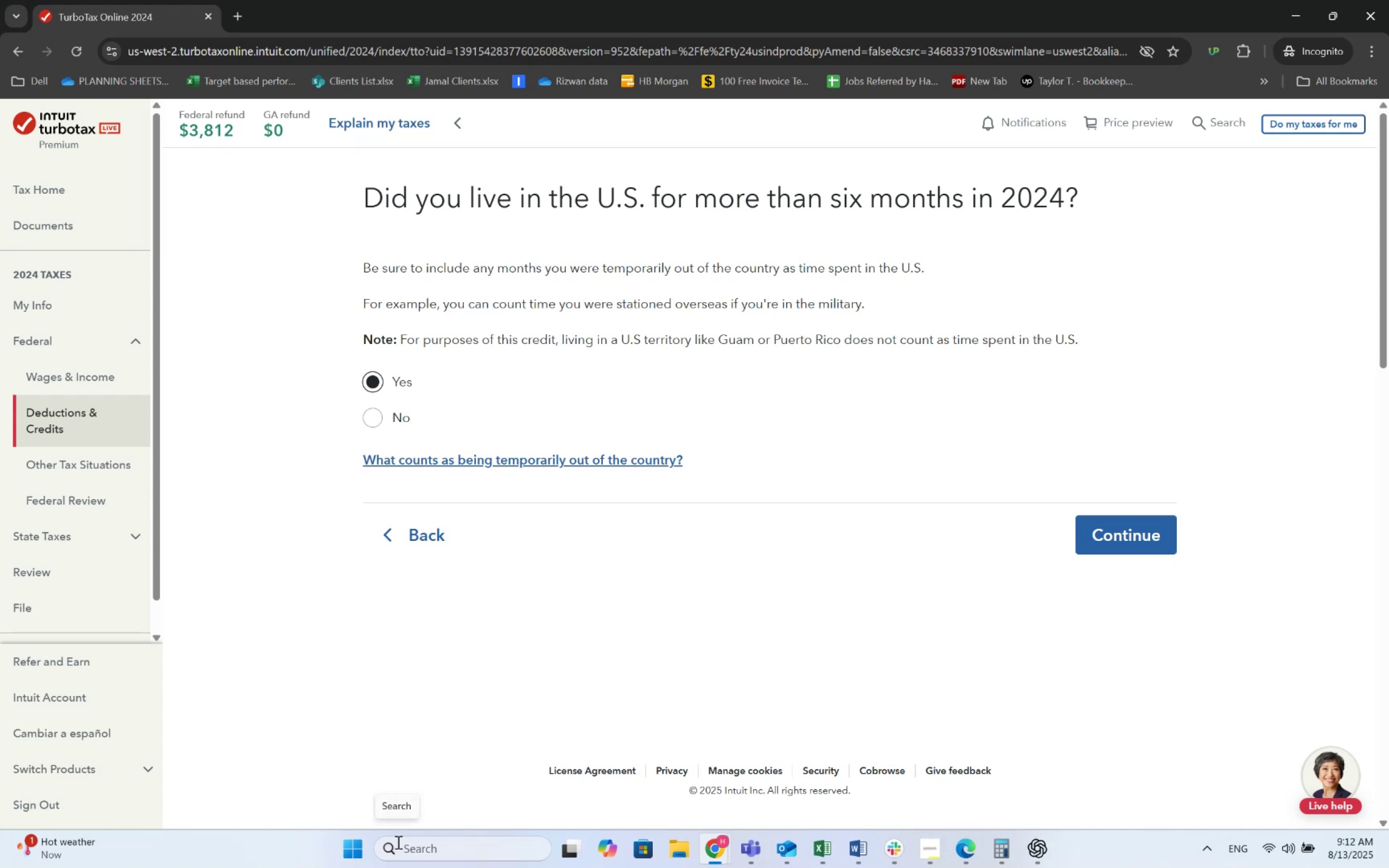 
left_click([1119, 544])
 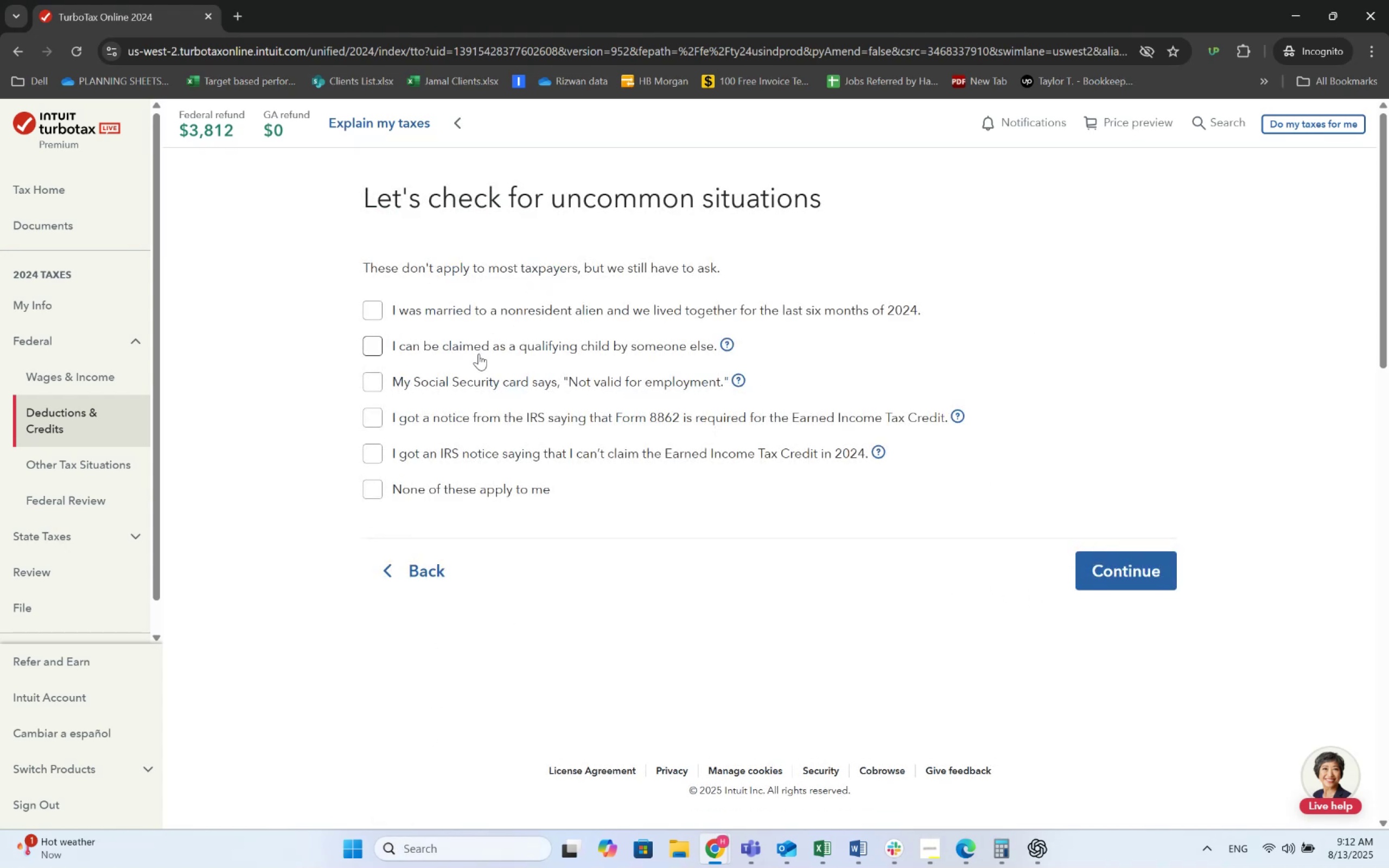 
wait(12.93)
 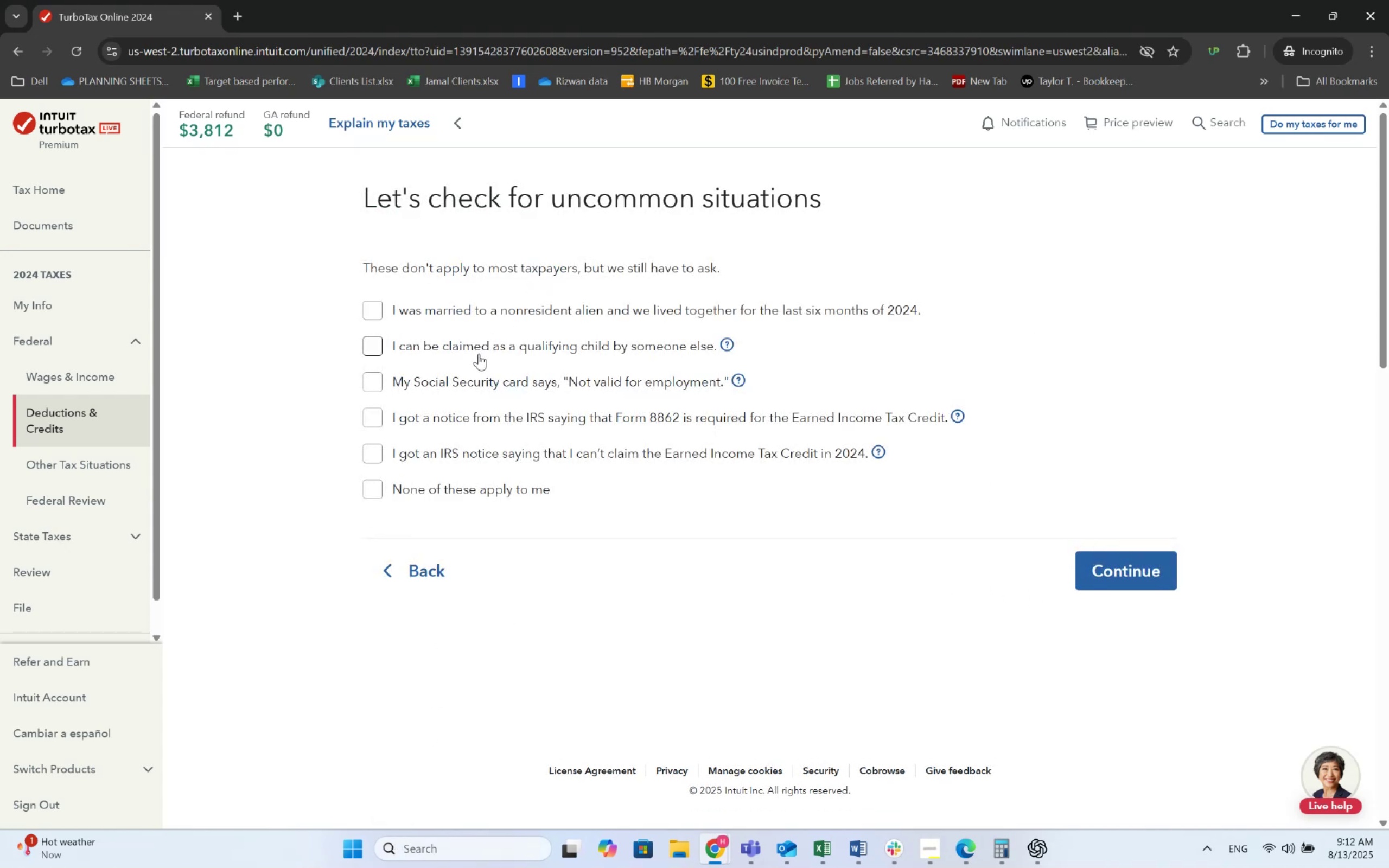 
left_click([449, 504])
 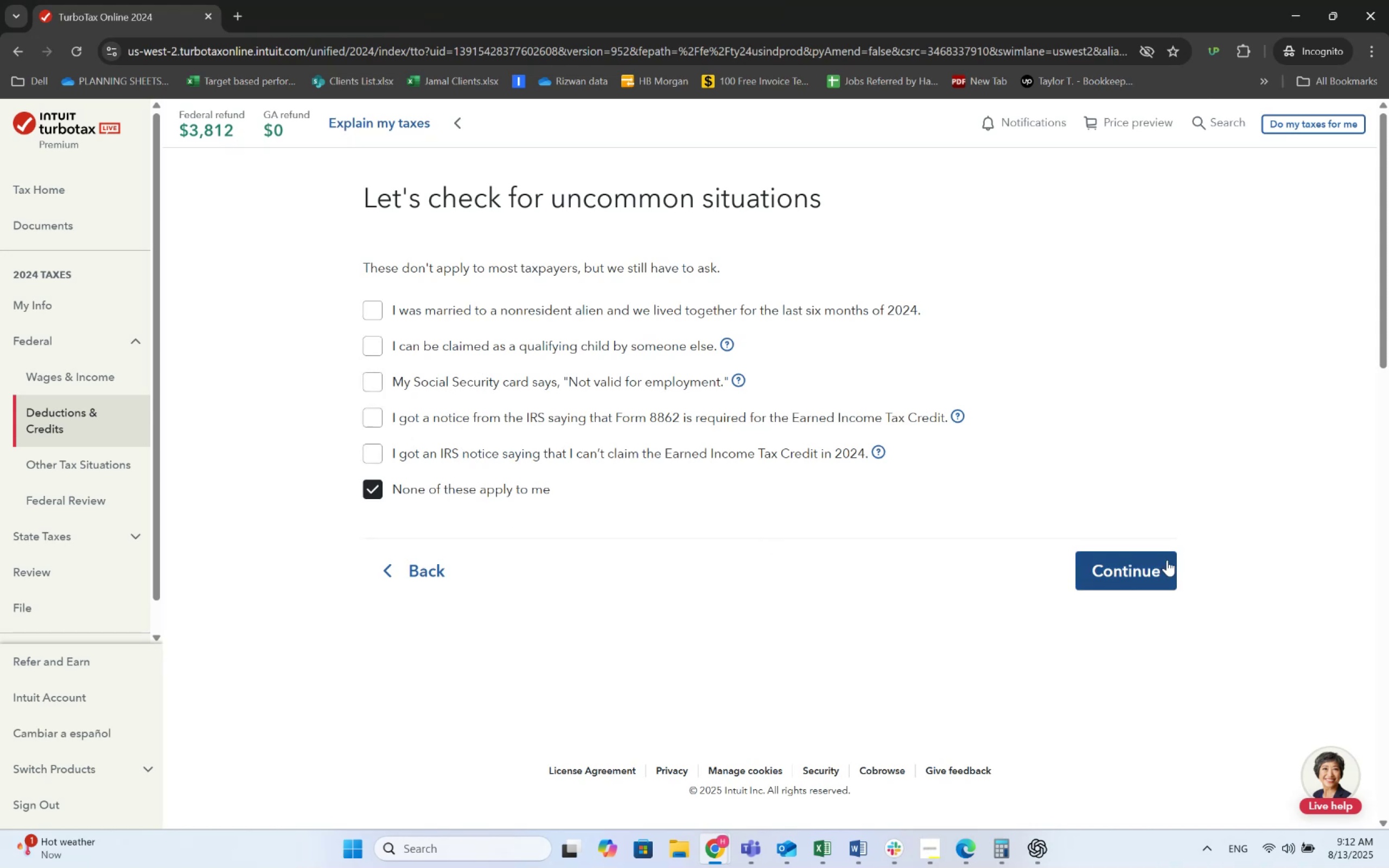 
left_click([1166, 570])
 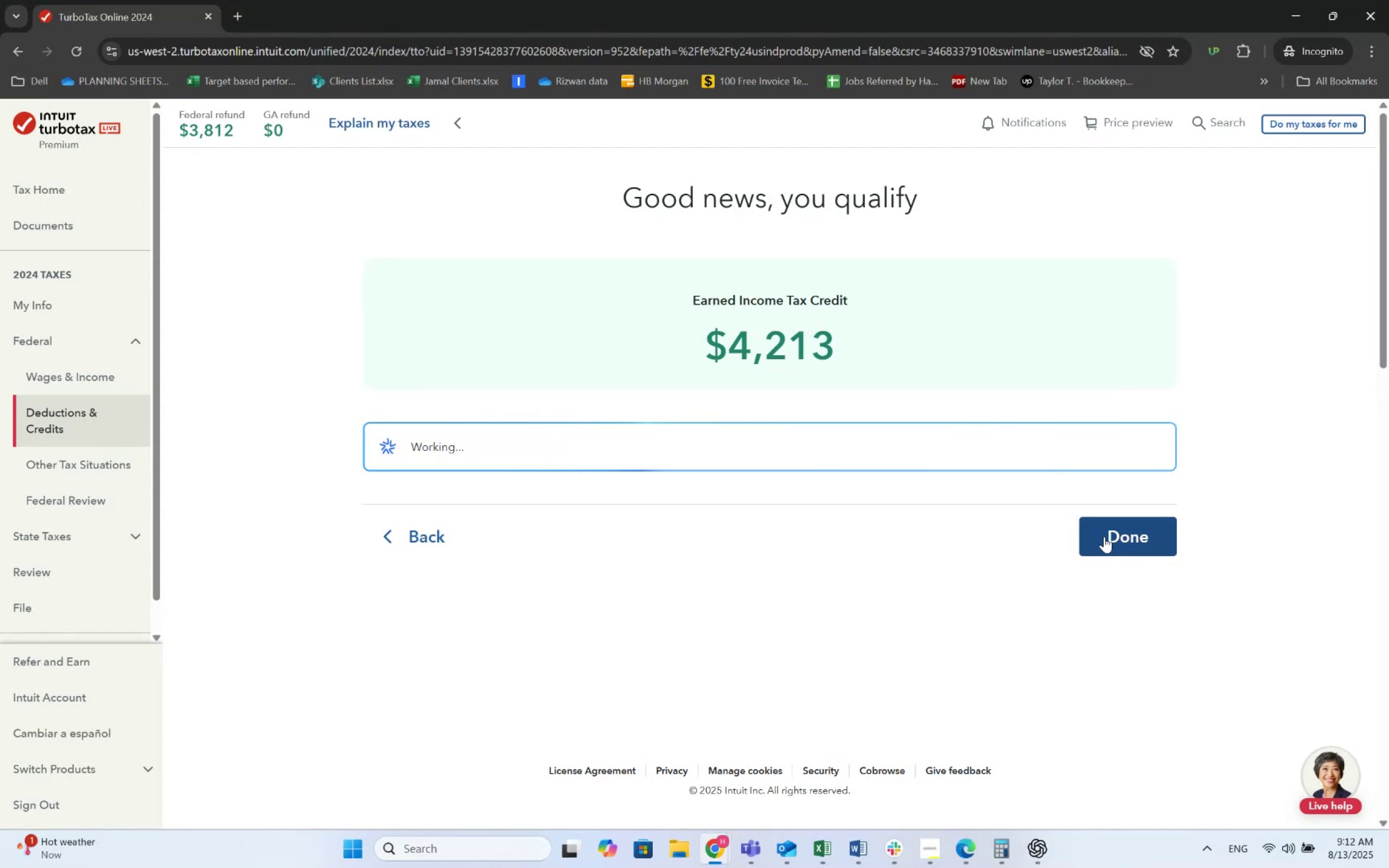 
wait(13.66)
 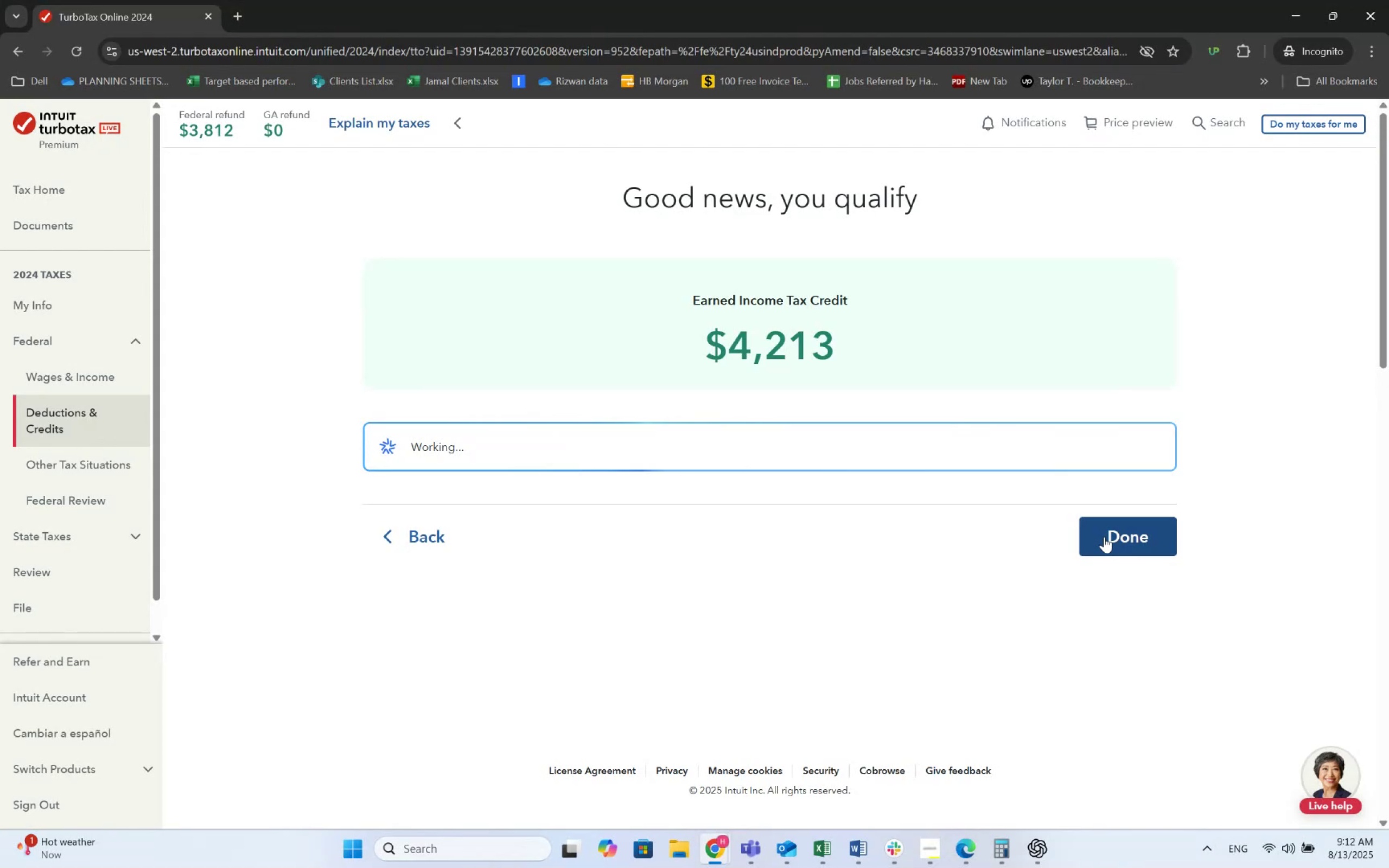 
left_click([974, 864])
 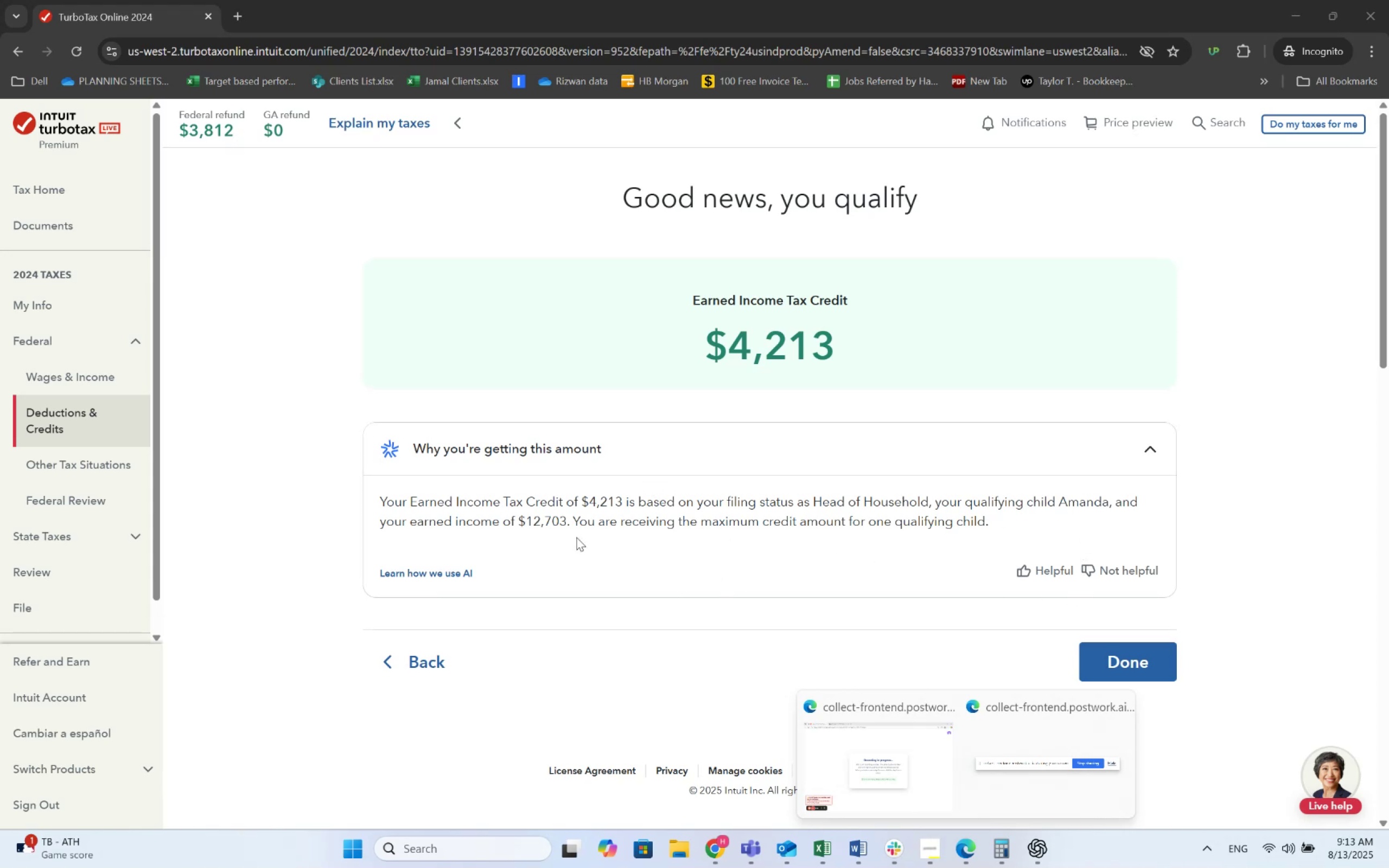 
wait(43.56)
 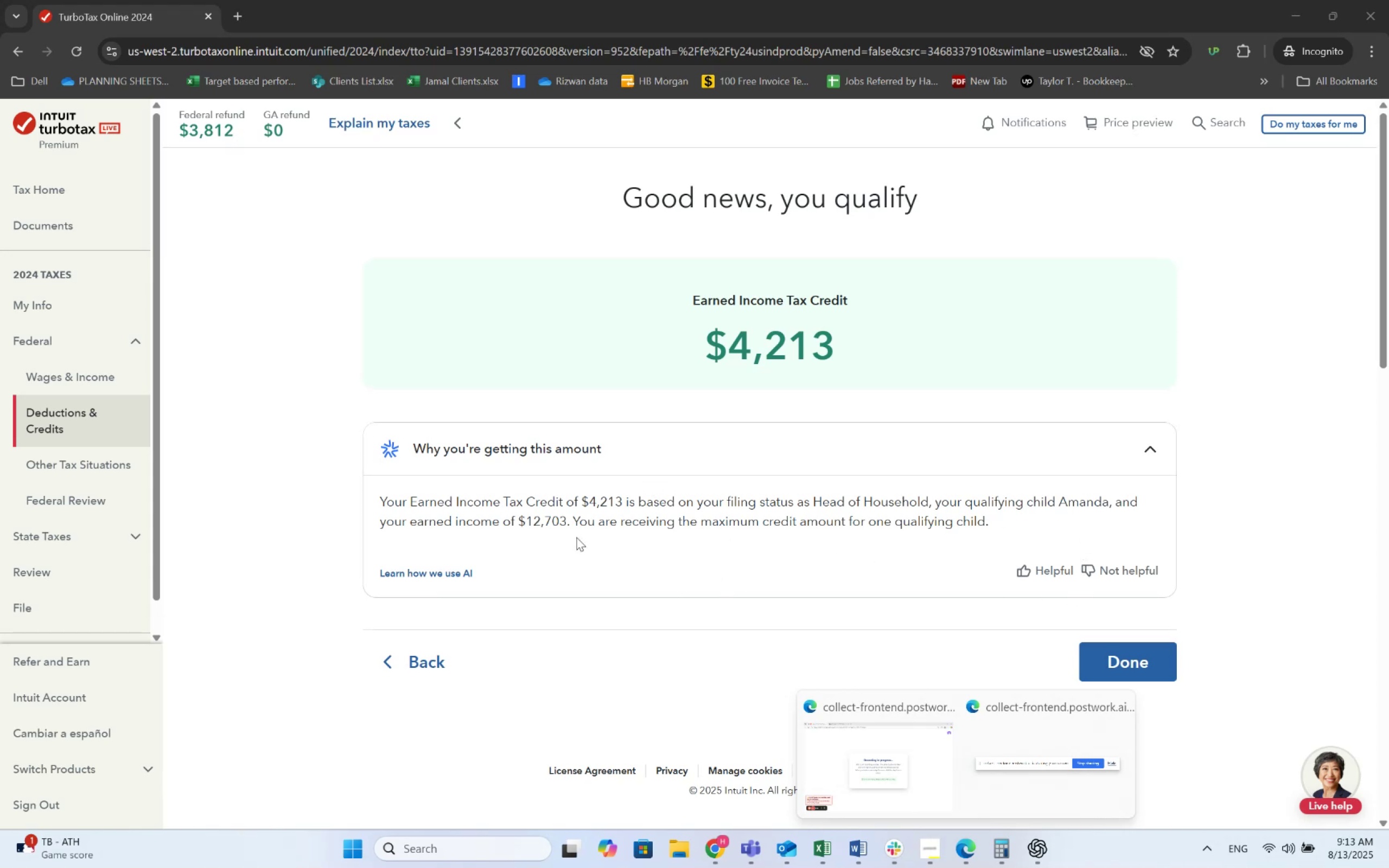 
left_click([1106, 656])
 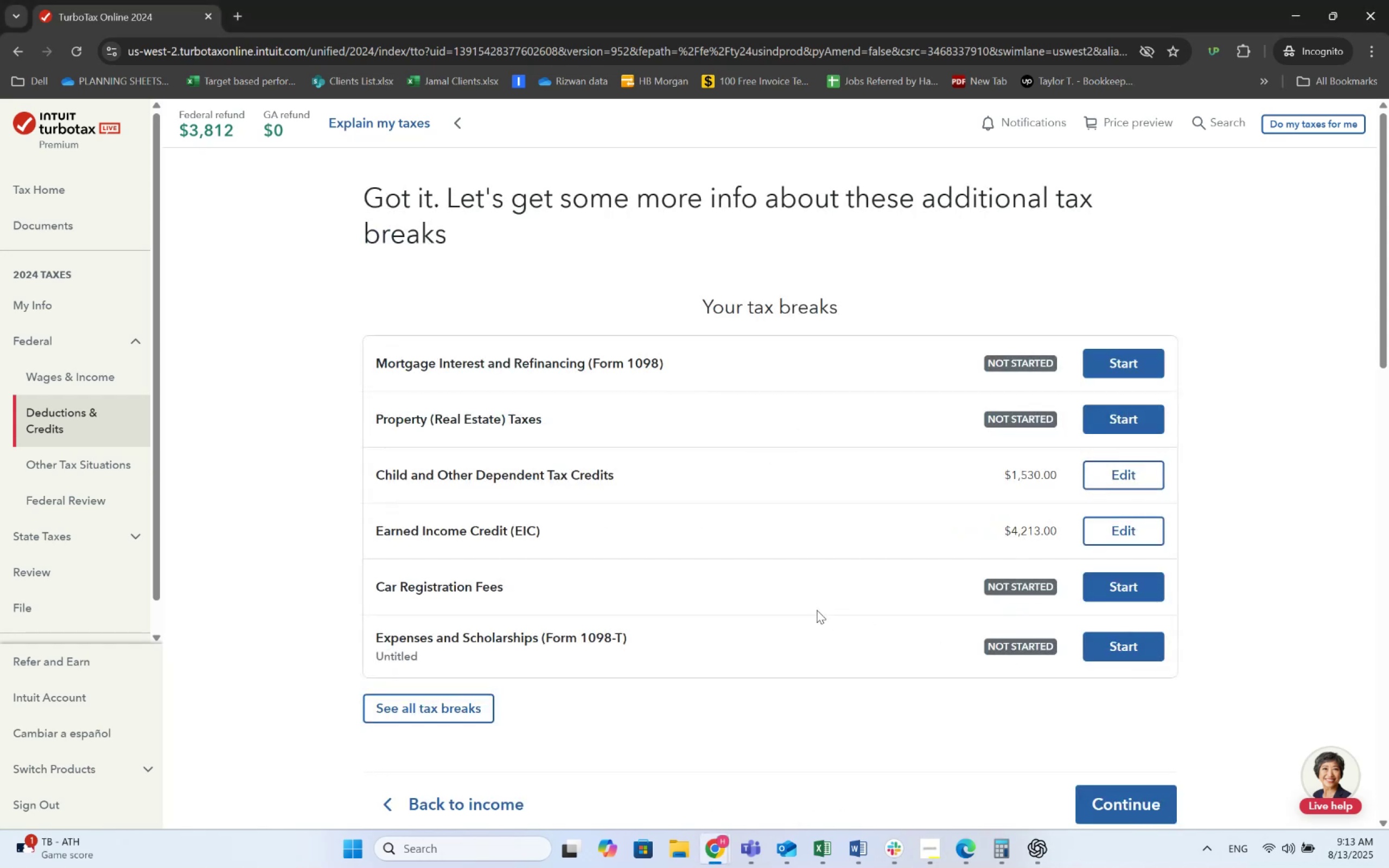 
scroll: coordinate [579, 508], scroll_direction: down, amount: 1.0
 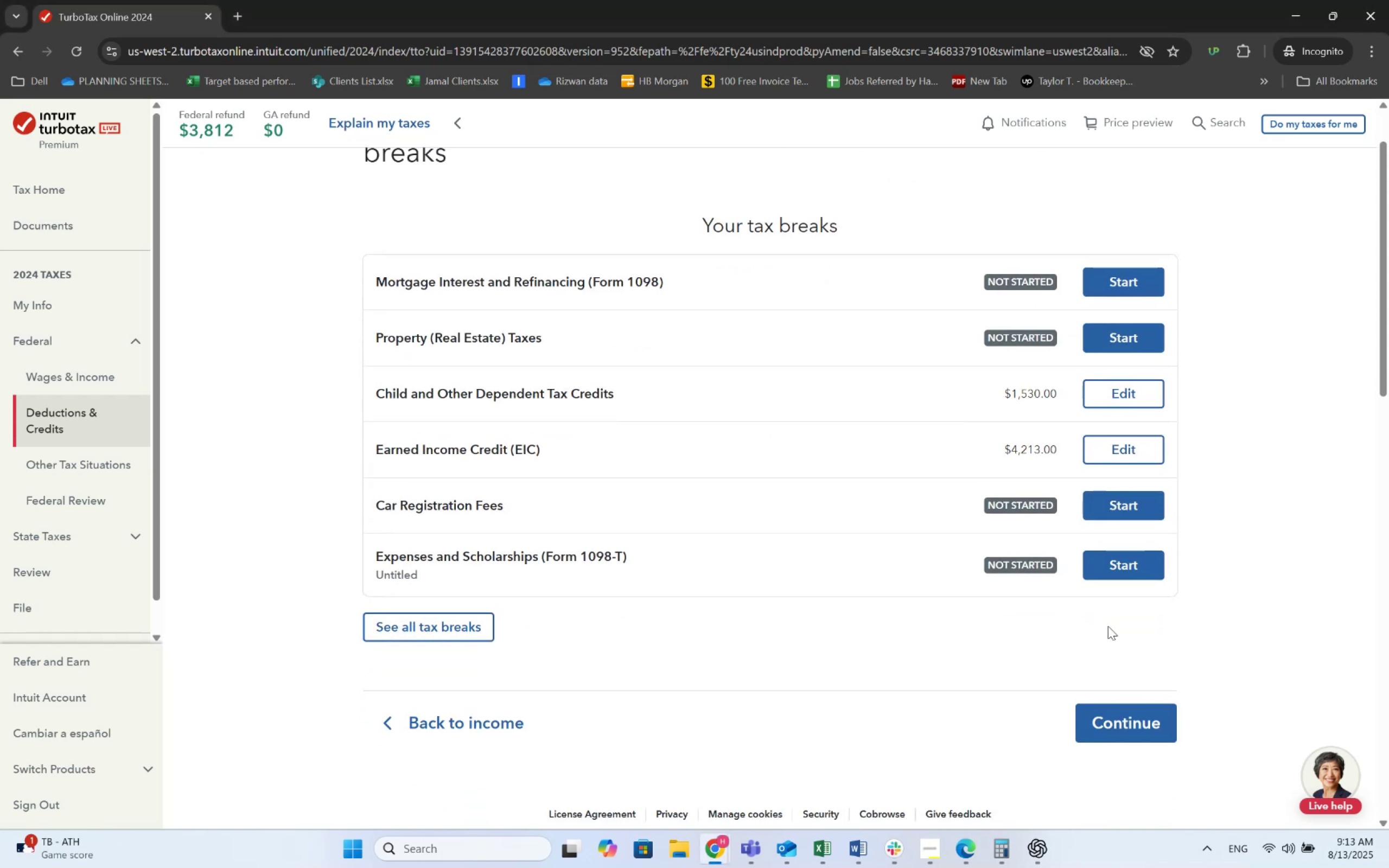 
left_click([1151, 566])
 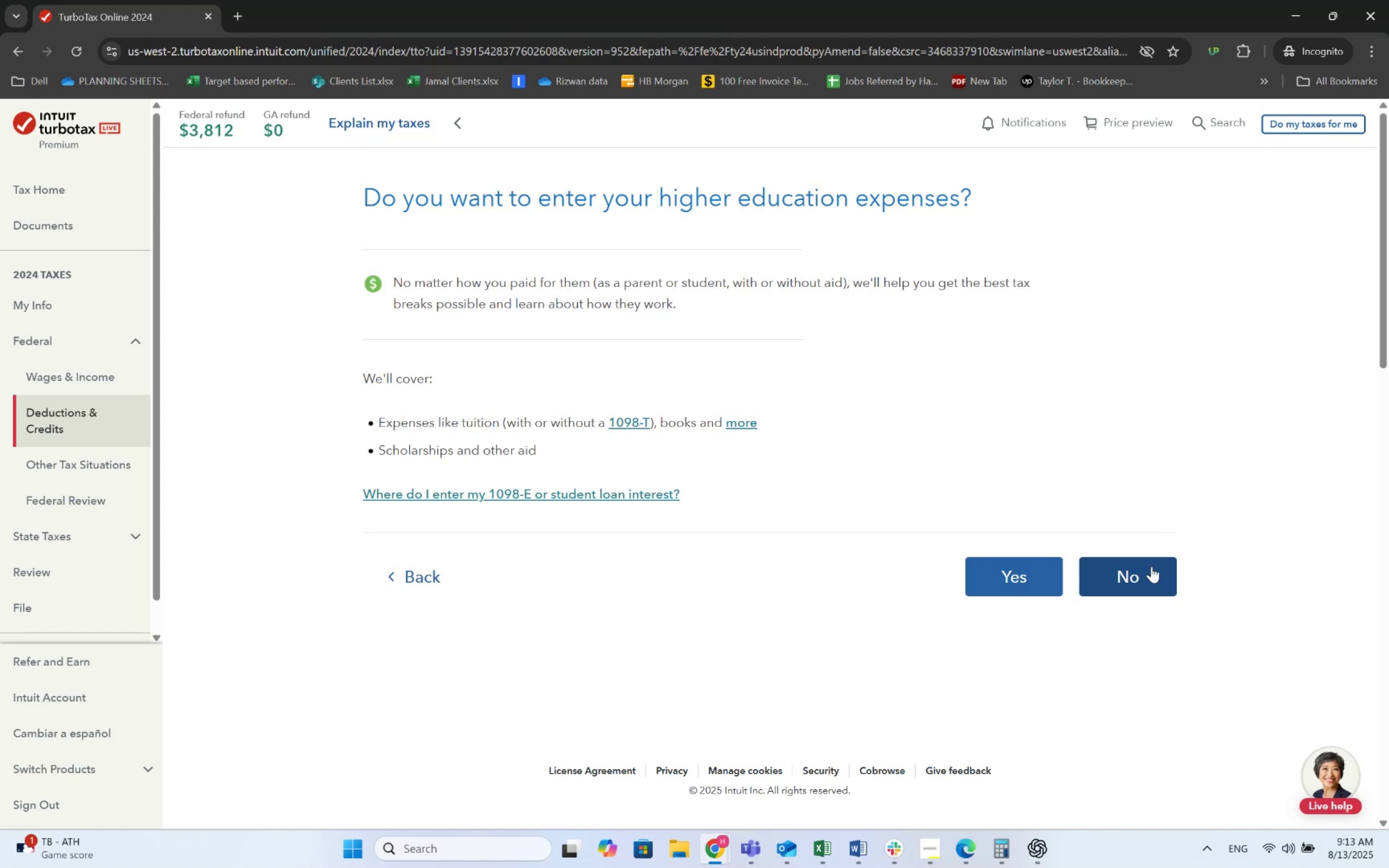 
key(Alt+AltLeft)
 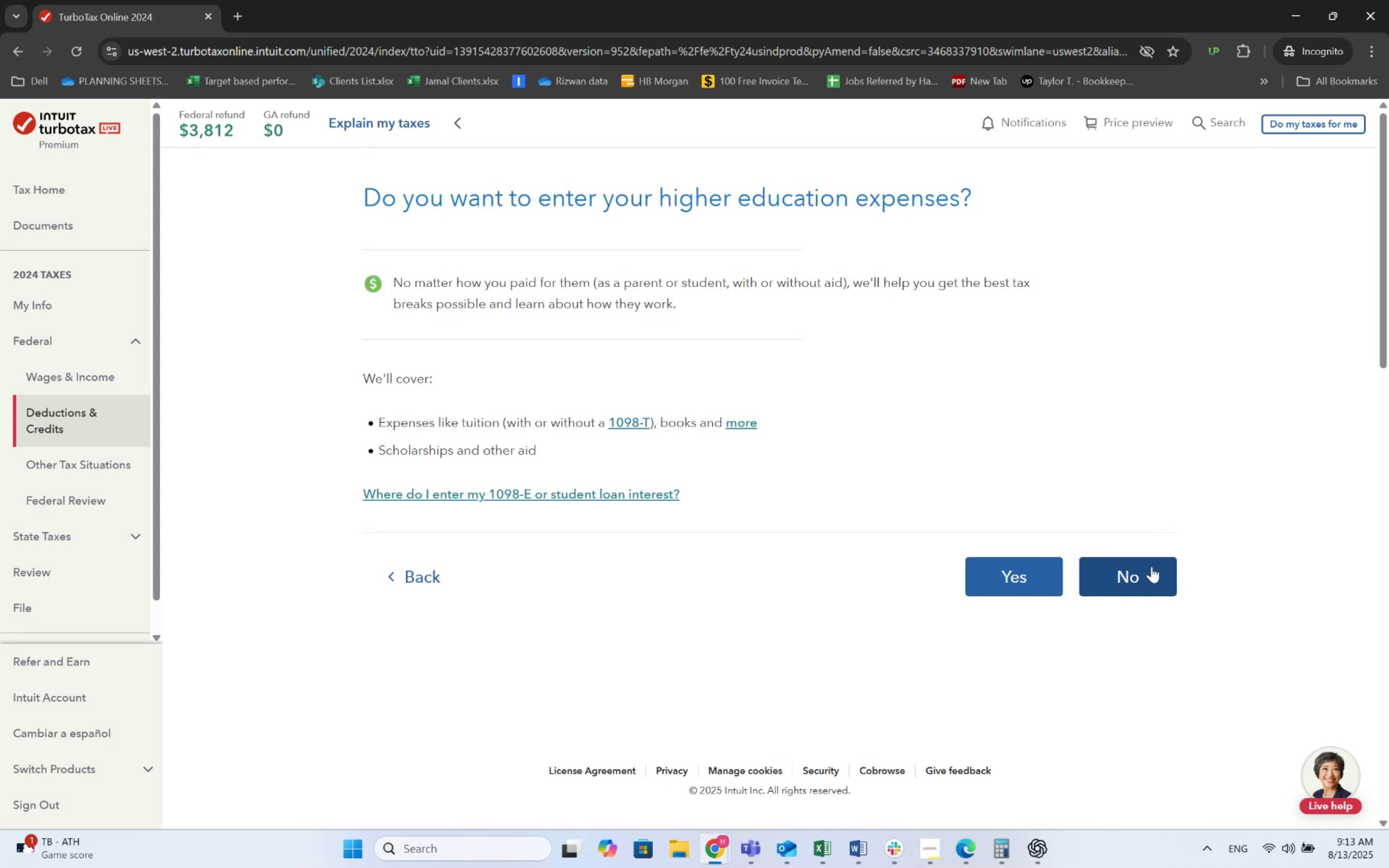 
key(Alt+Tab)
 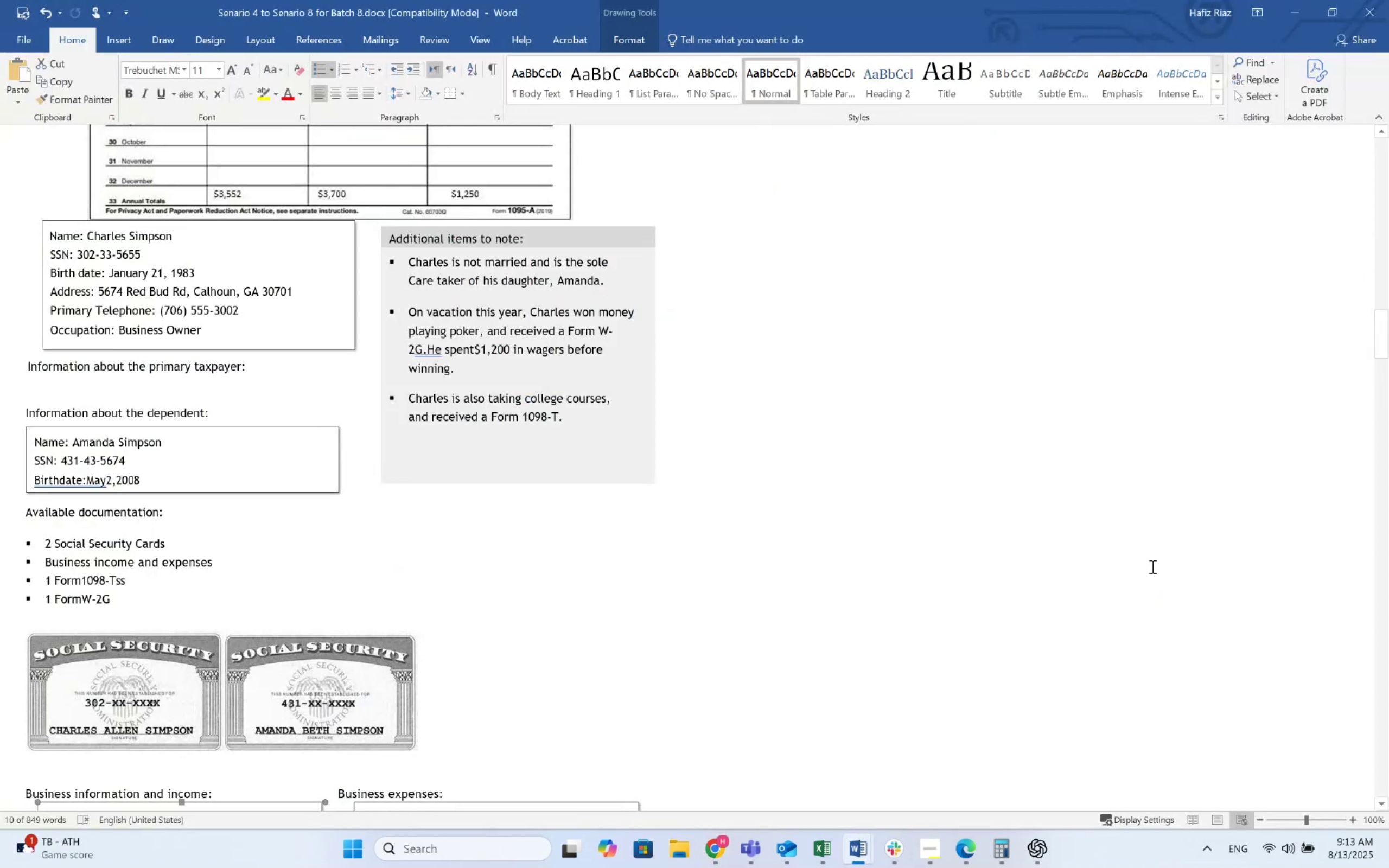 
scroll: coordinate [458, 539], scroll_direction: down, amount: 20.0
 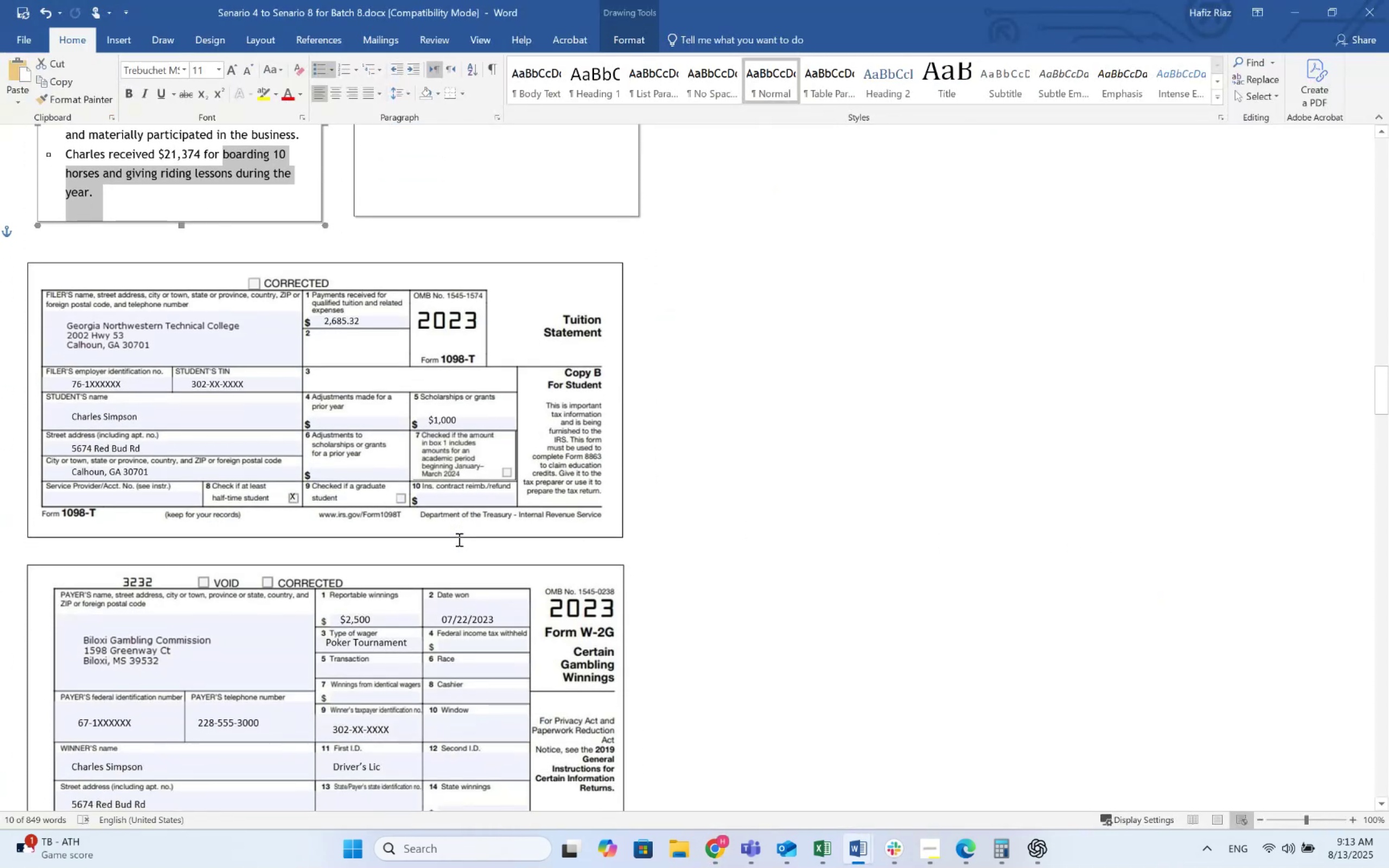 
key(Alt+AltLeft)
 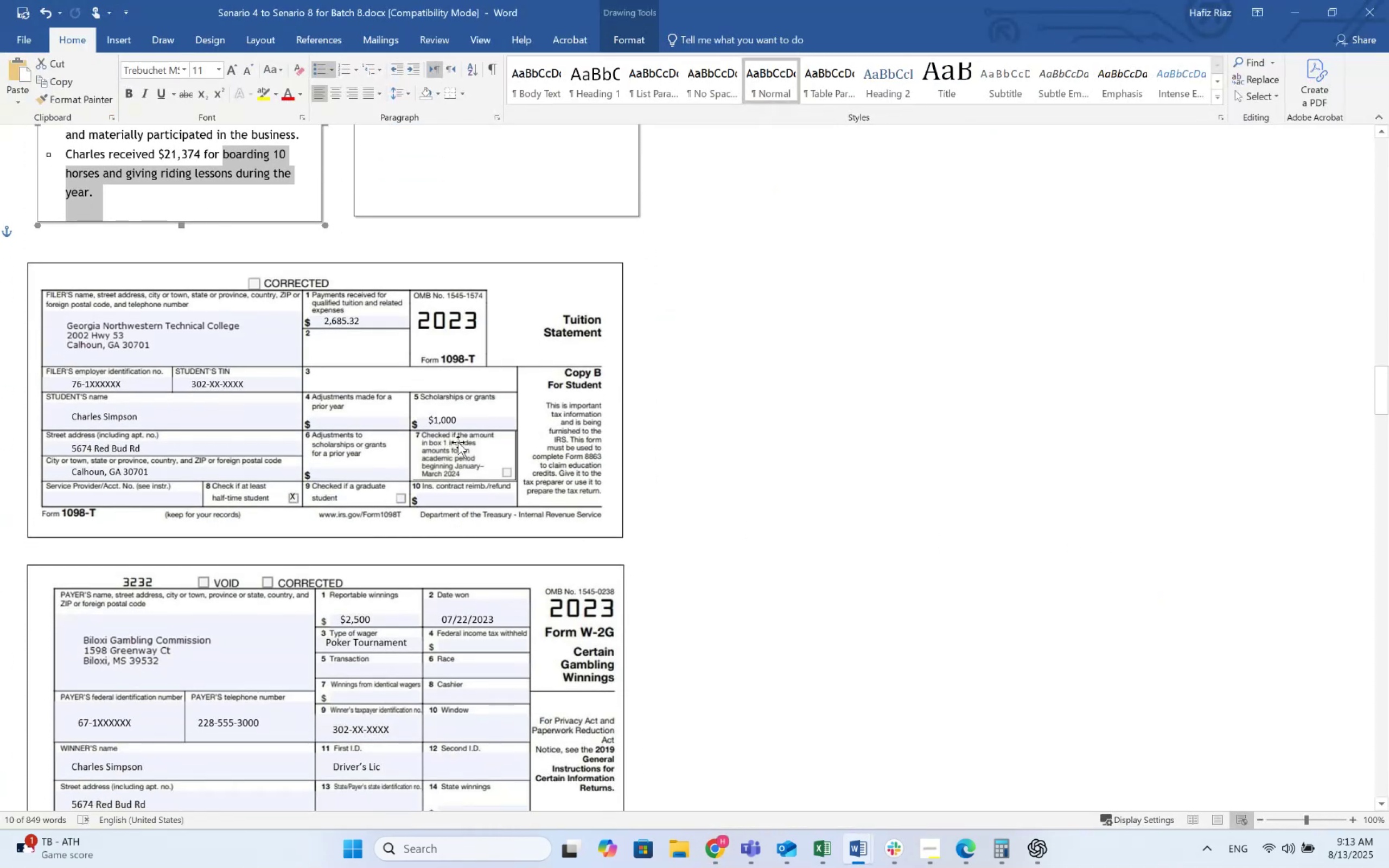 
key(Alt+Tab)
 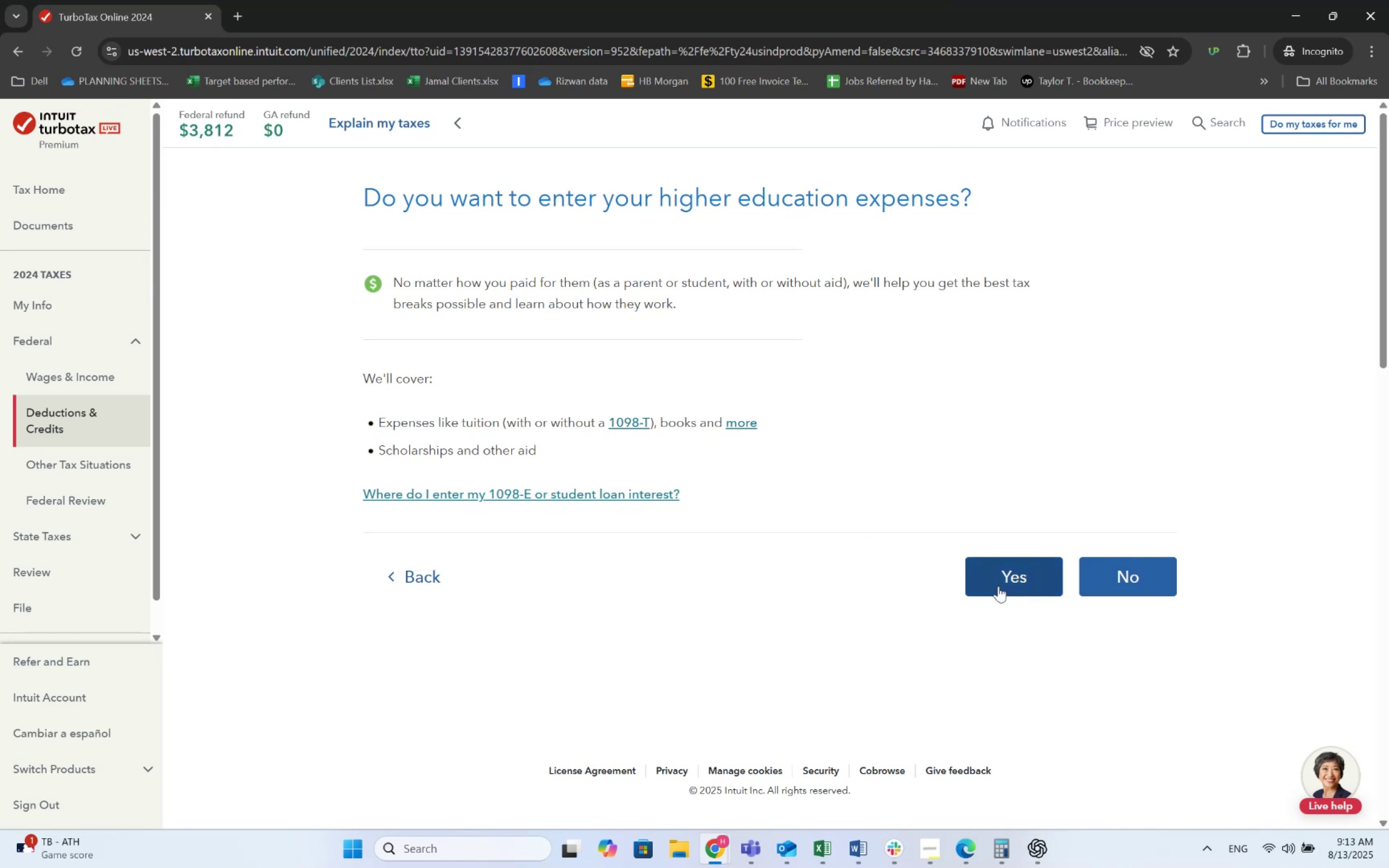 
wait(6.93)
 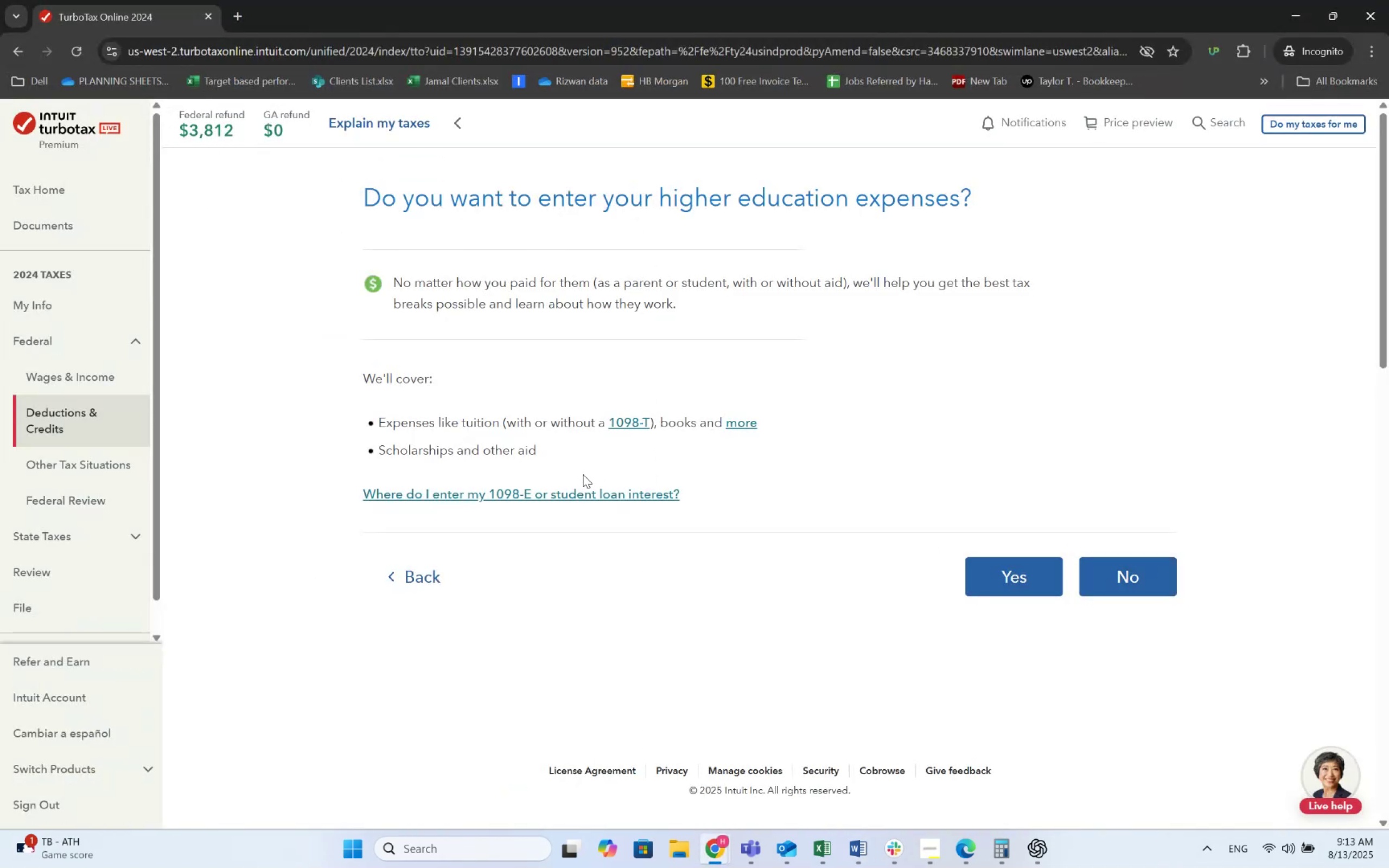 
left_click([998, 586])
 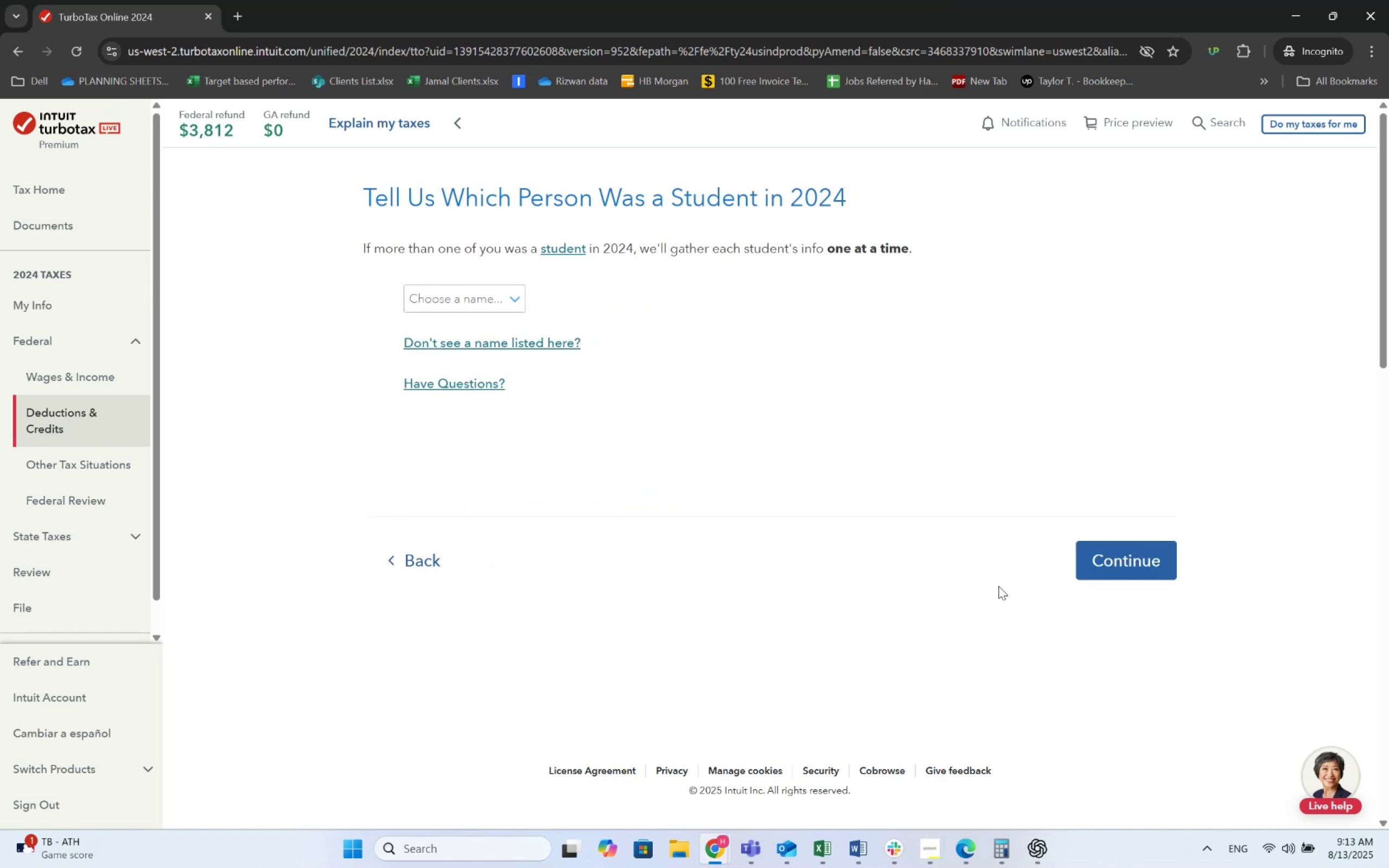 
key(Alt+AltLeft)
 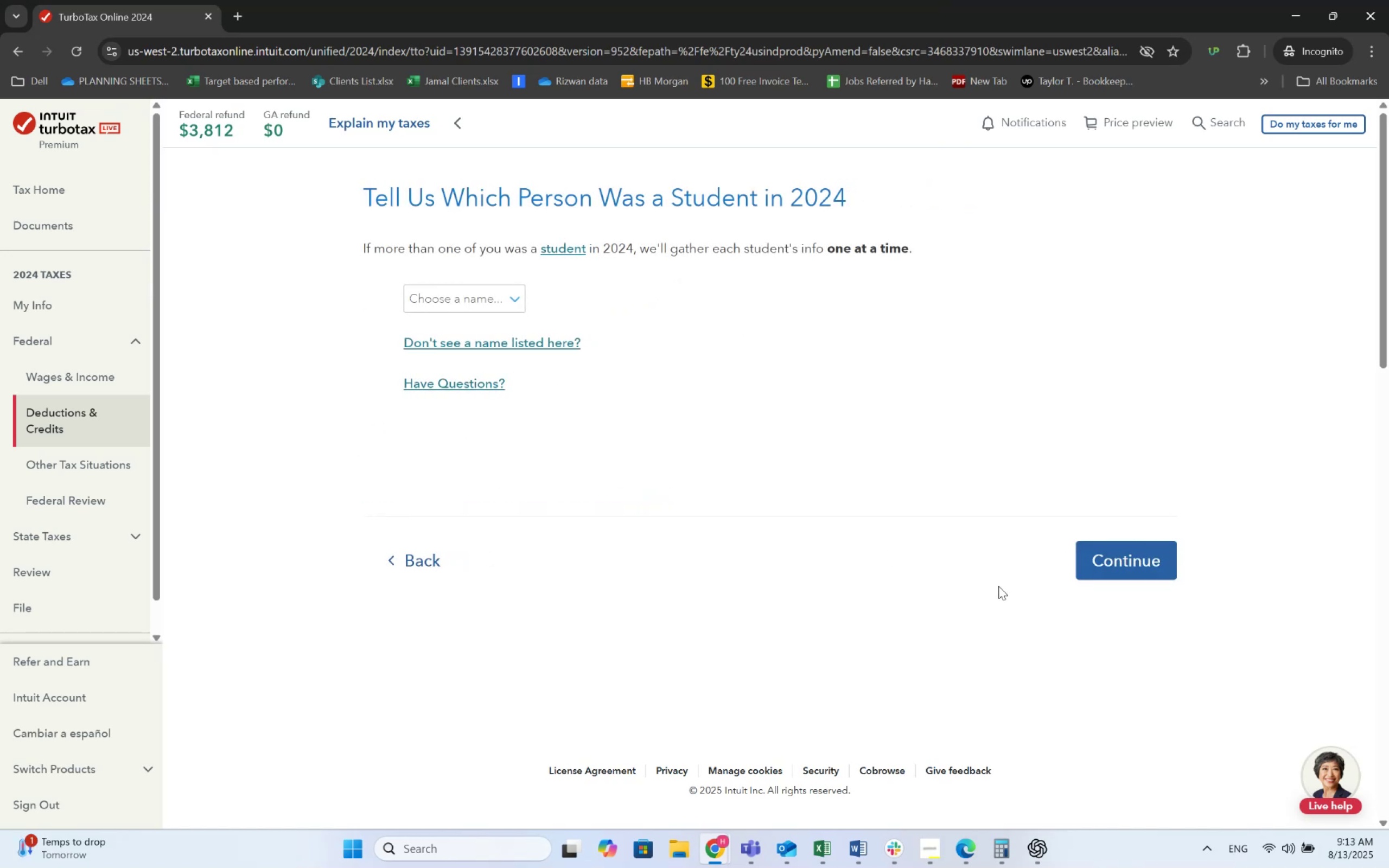 
key(Alt+Tab)
 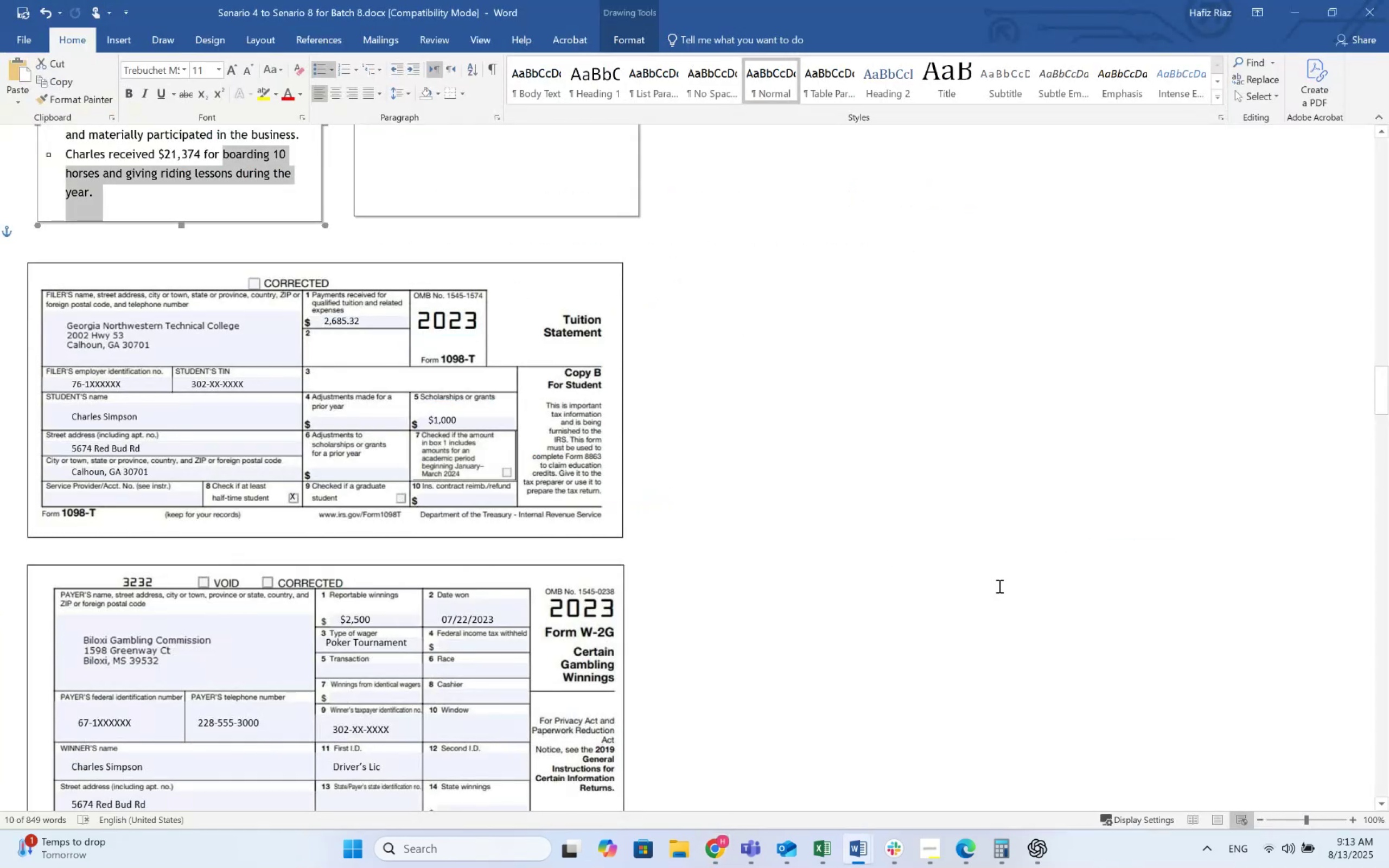 
wait(8.54)
 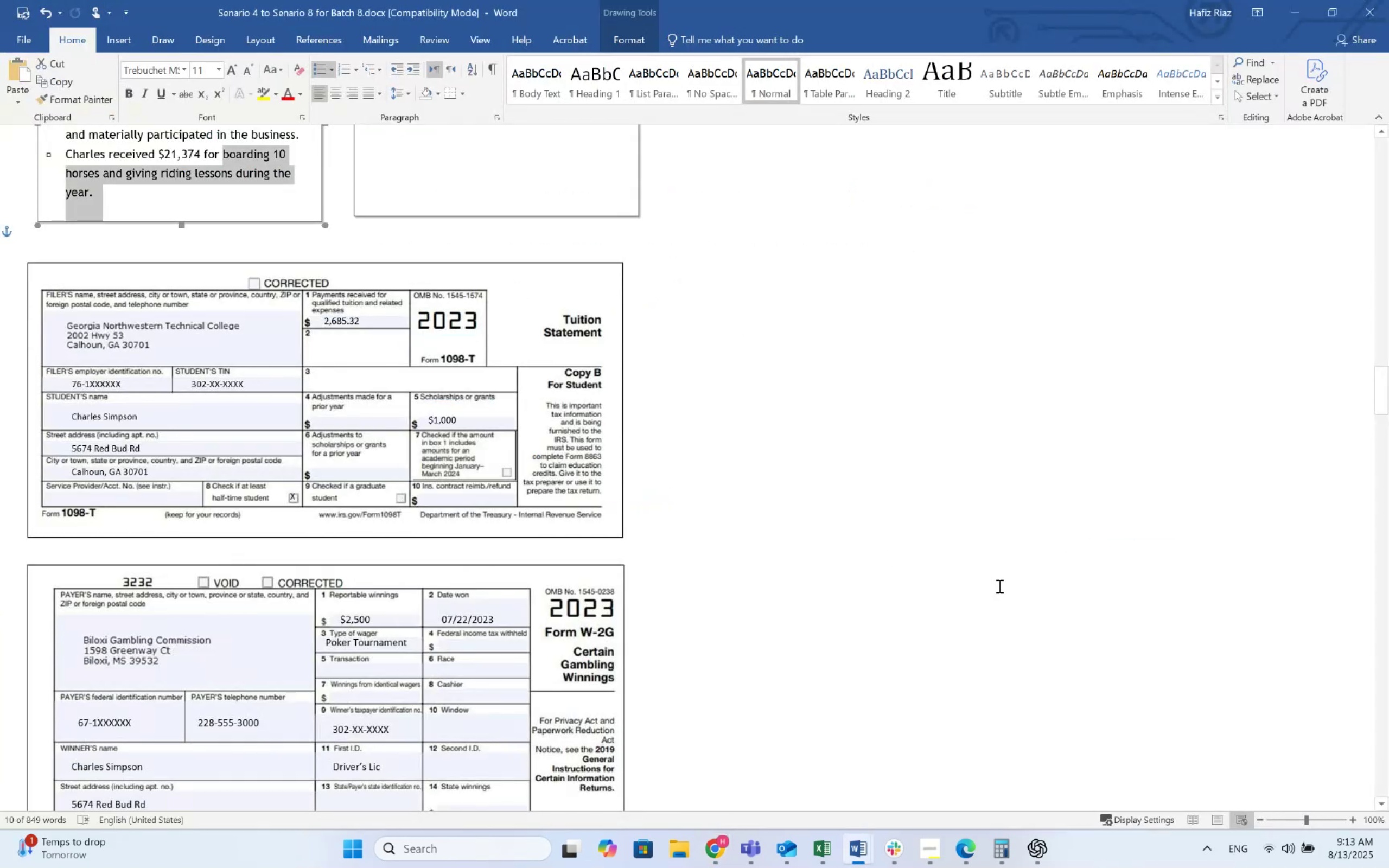 
key(Alt+AltLeft)
 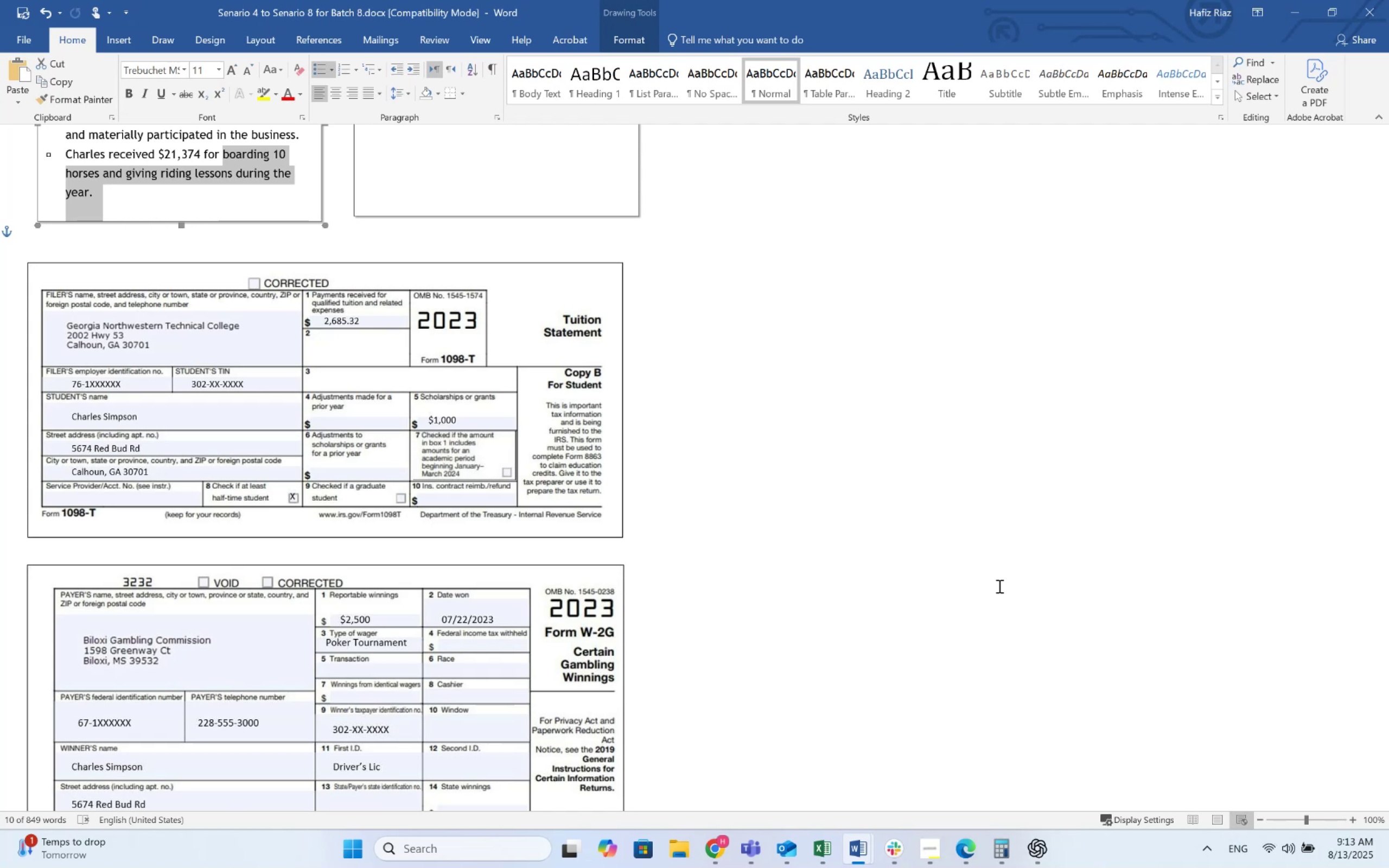 
key(Alt+Tab)
 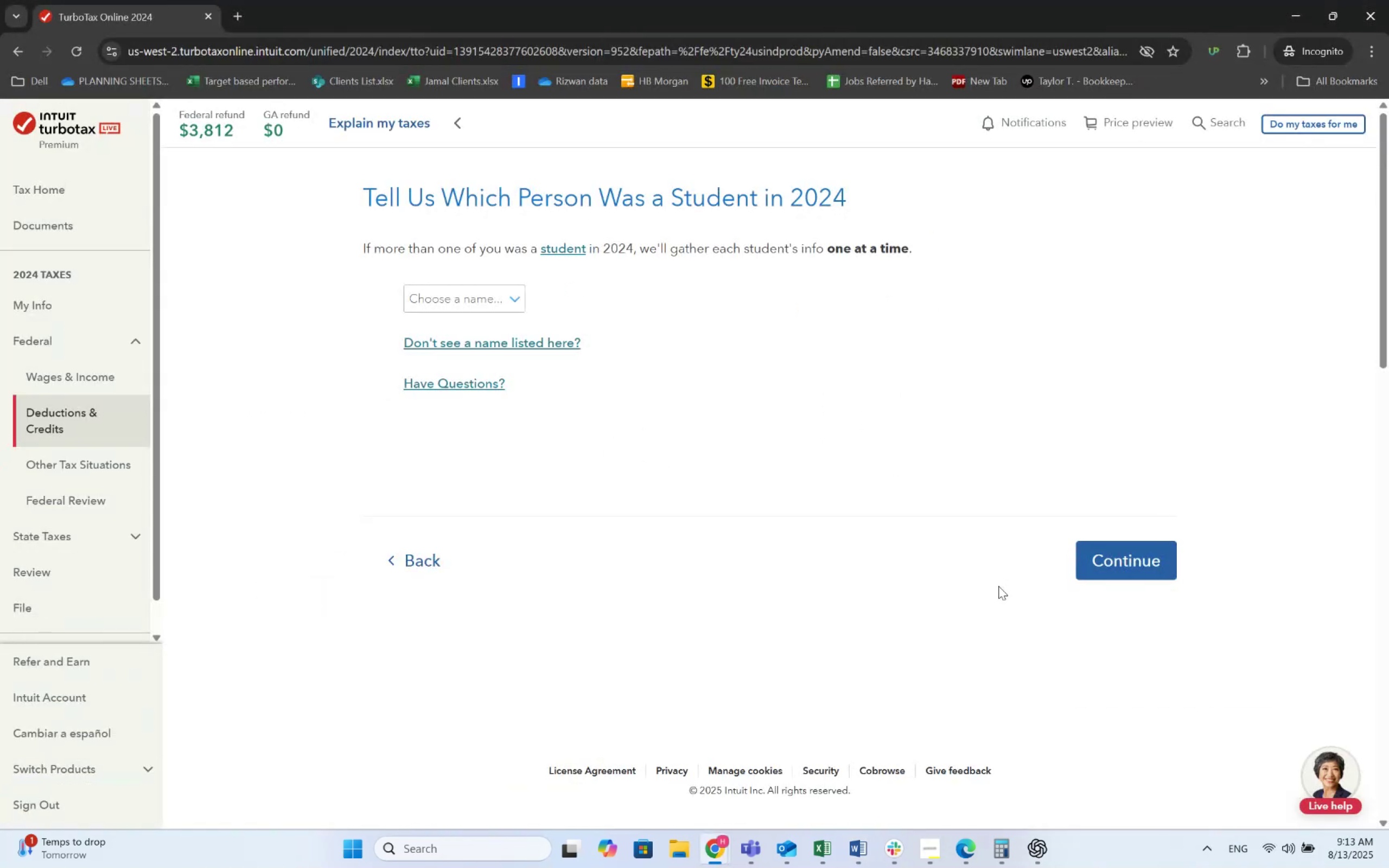 
wait(5.68)
 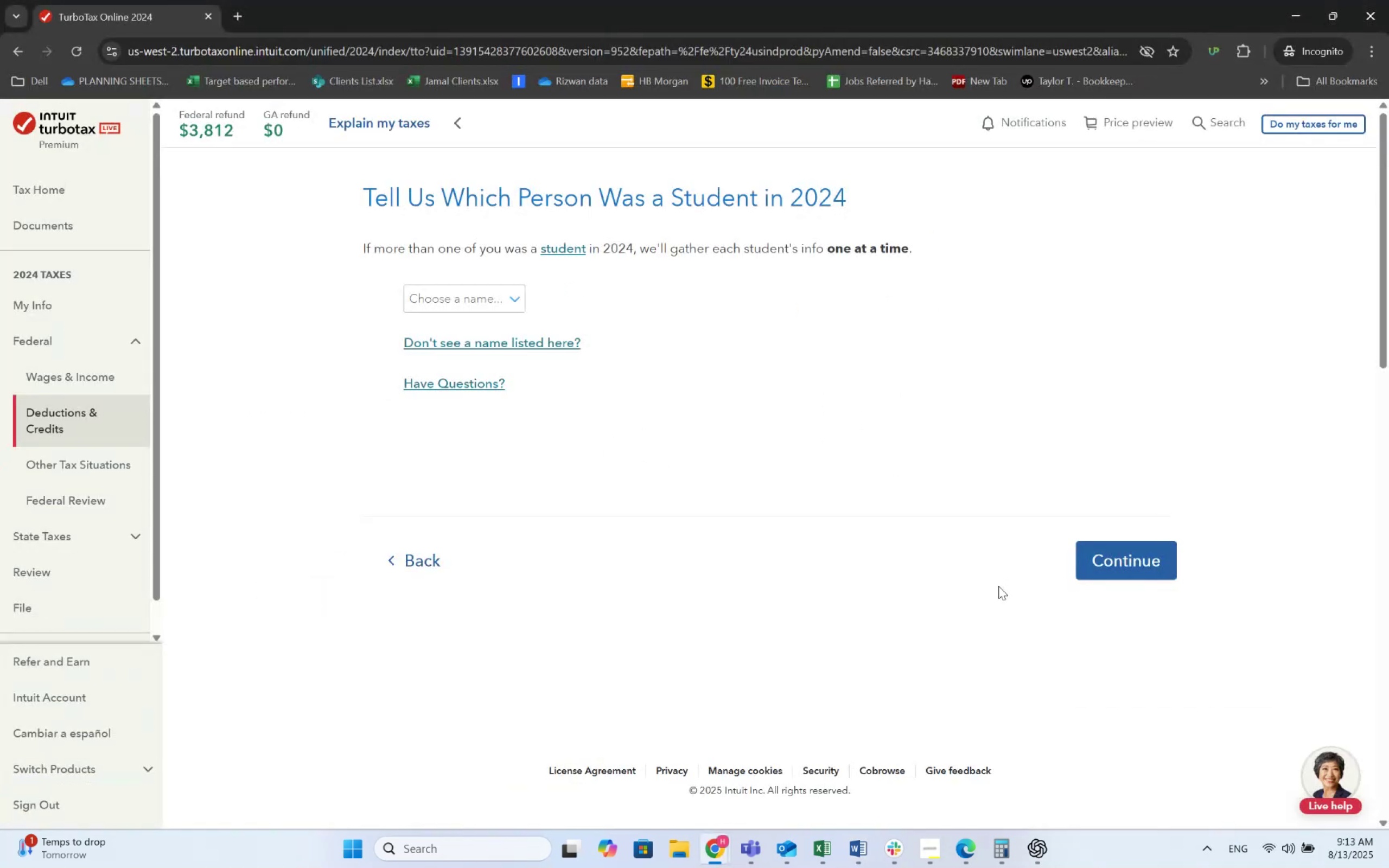 
double_click([504, 289])
 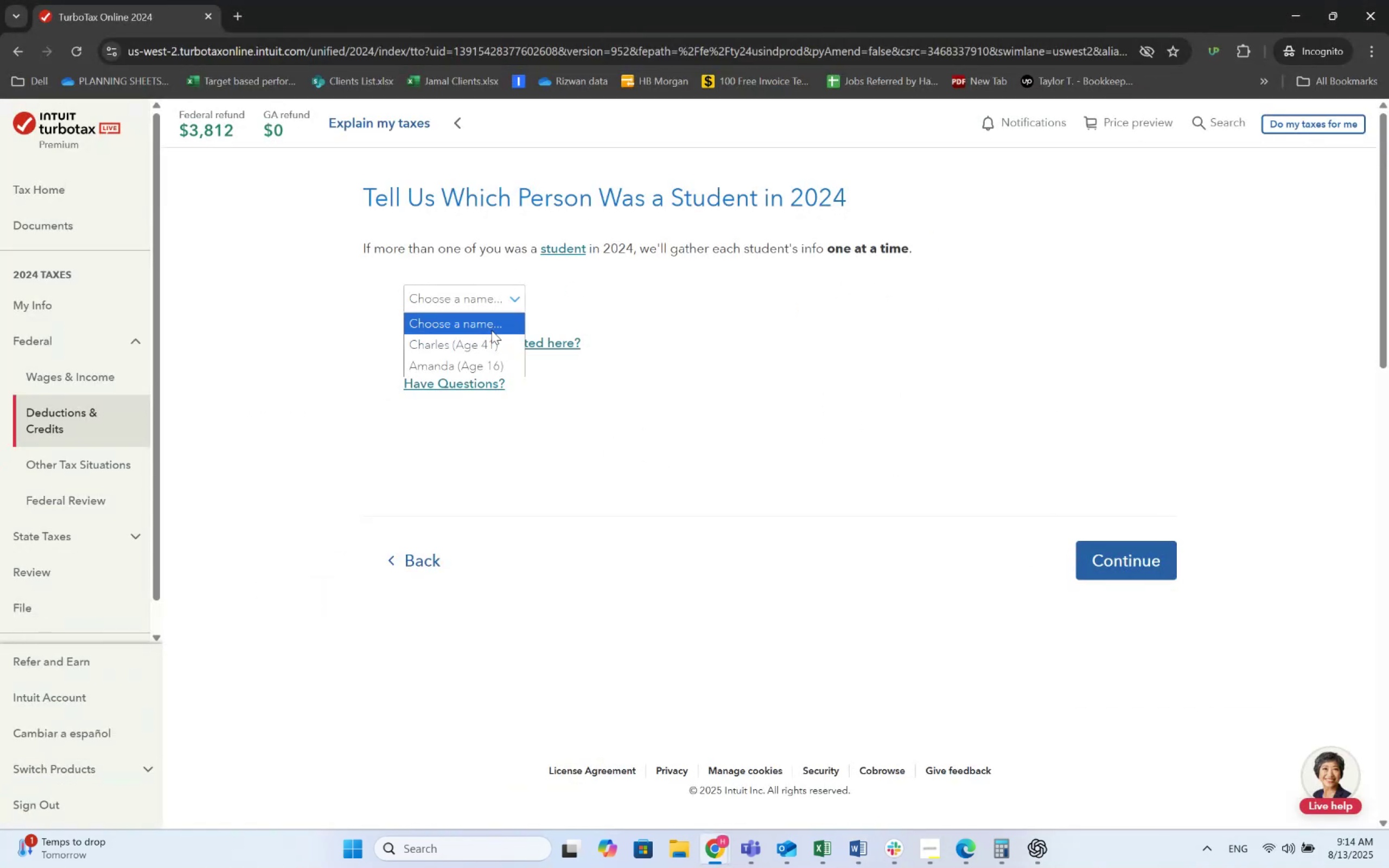 
left_click([485, 340])
 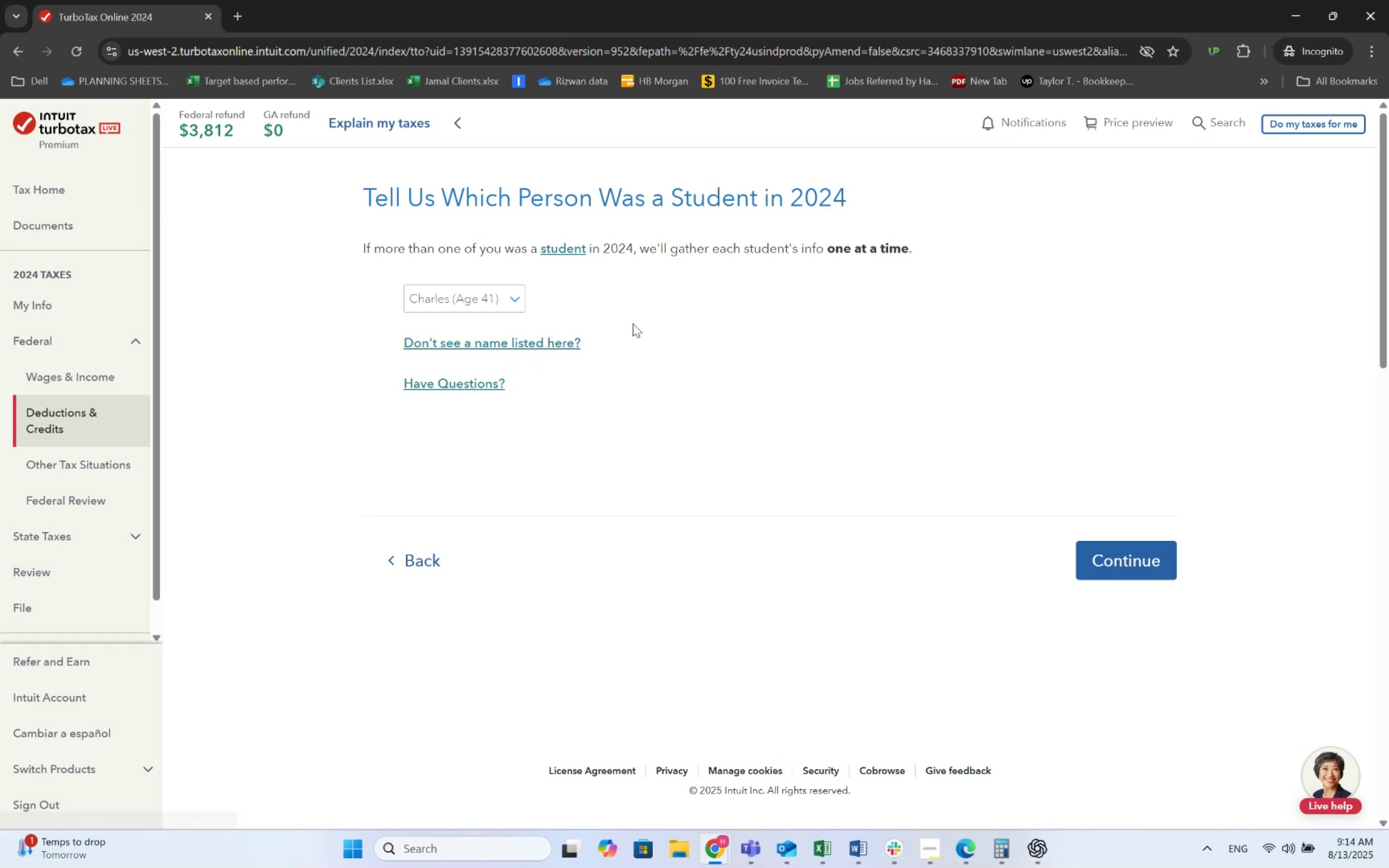 
key(Alt+AltLeft)
 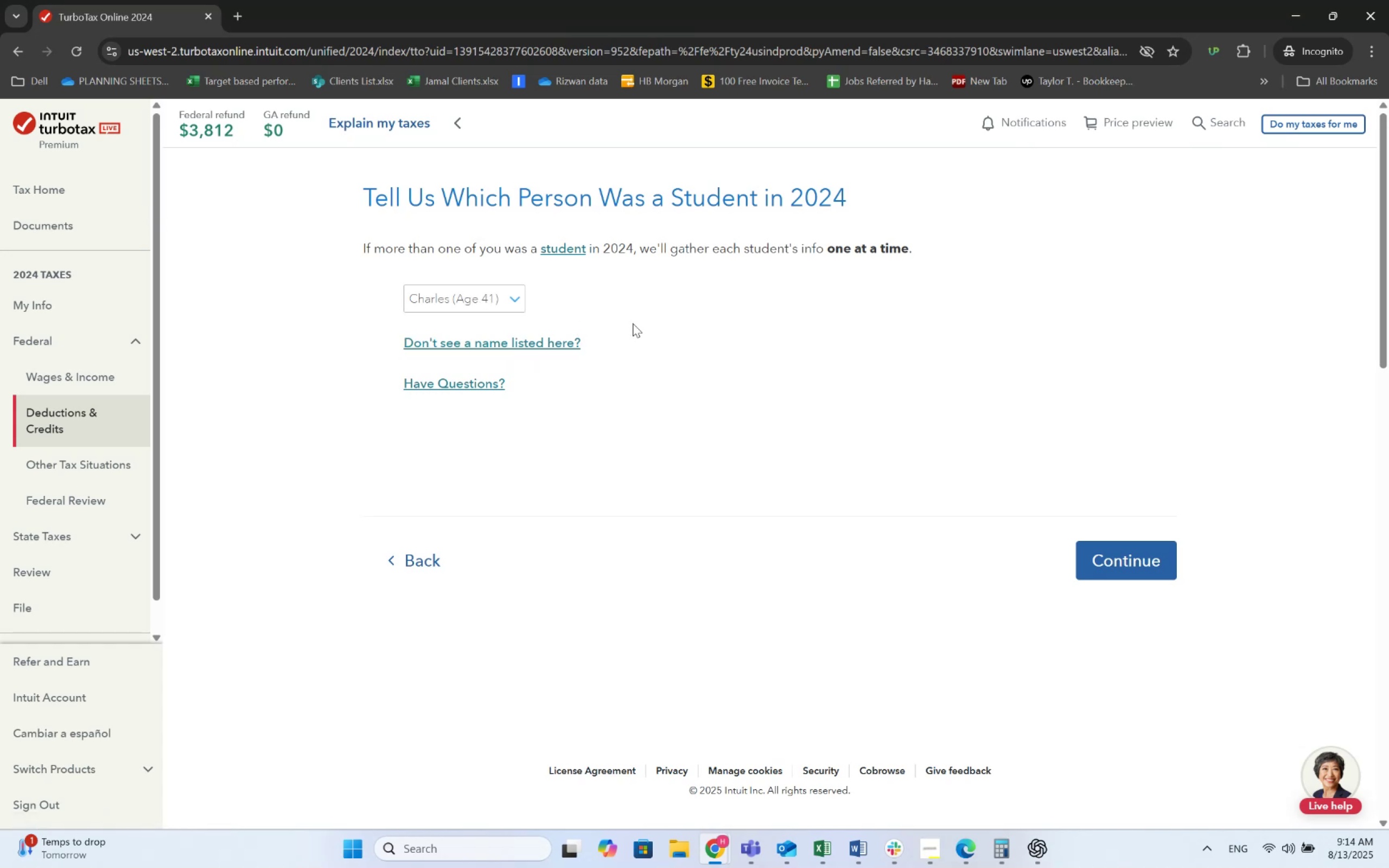 
key(Alt+Tab)
 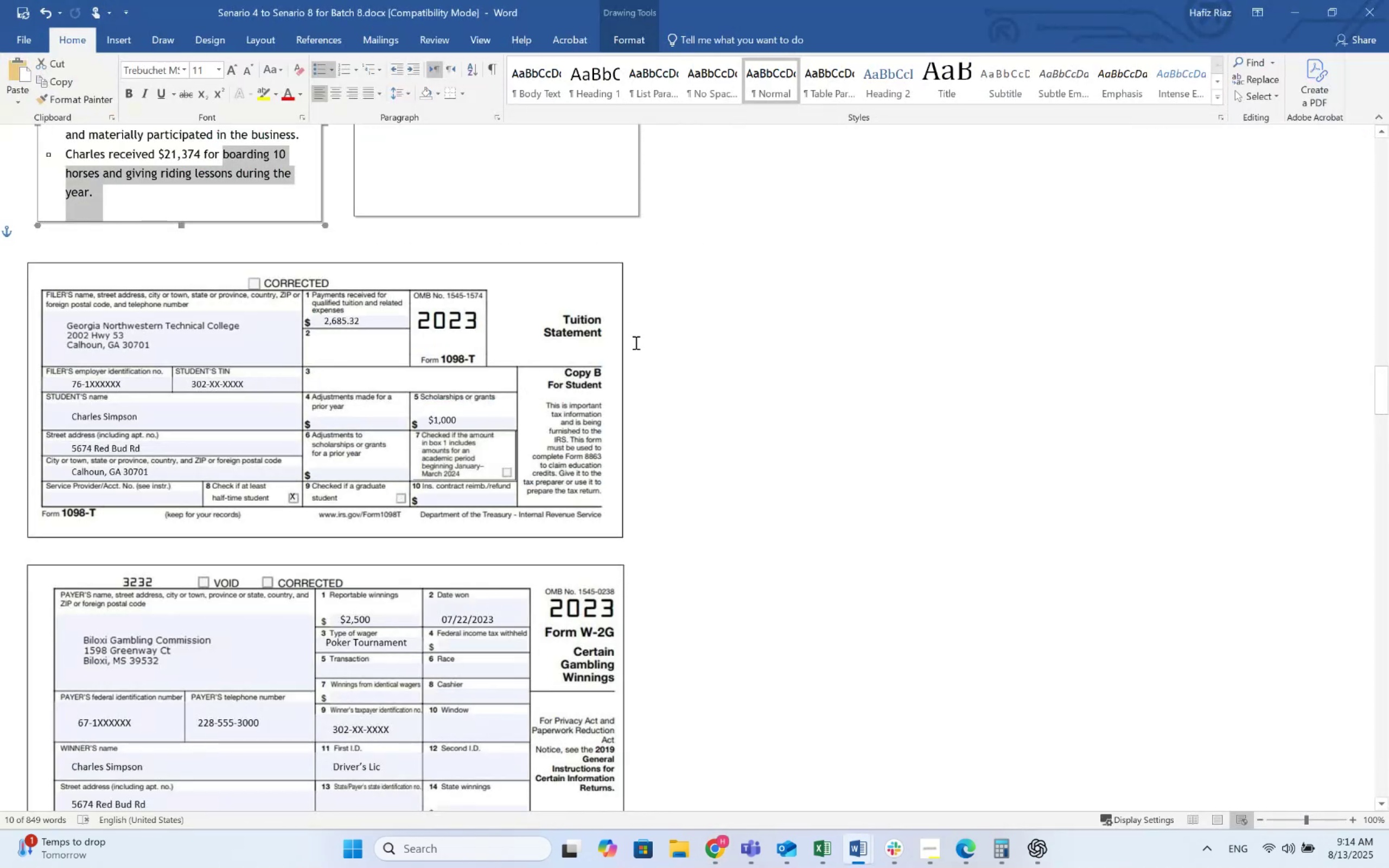 
wait(6.04)
 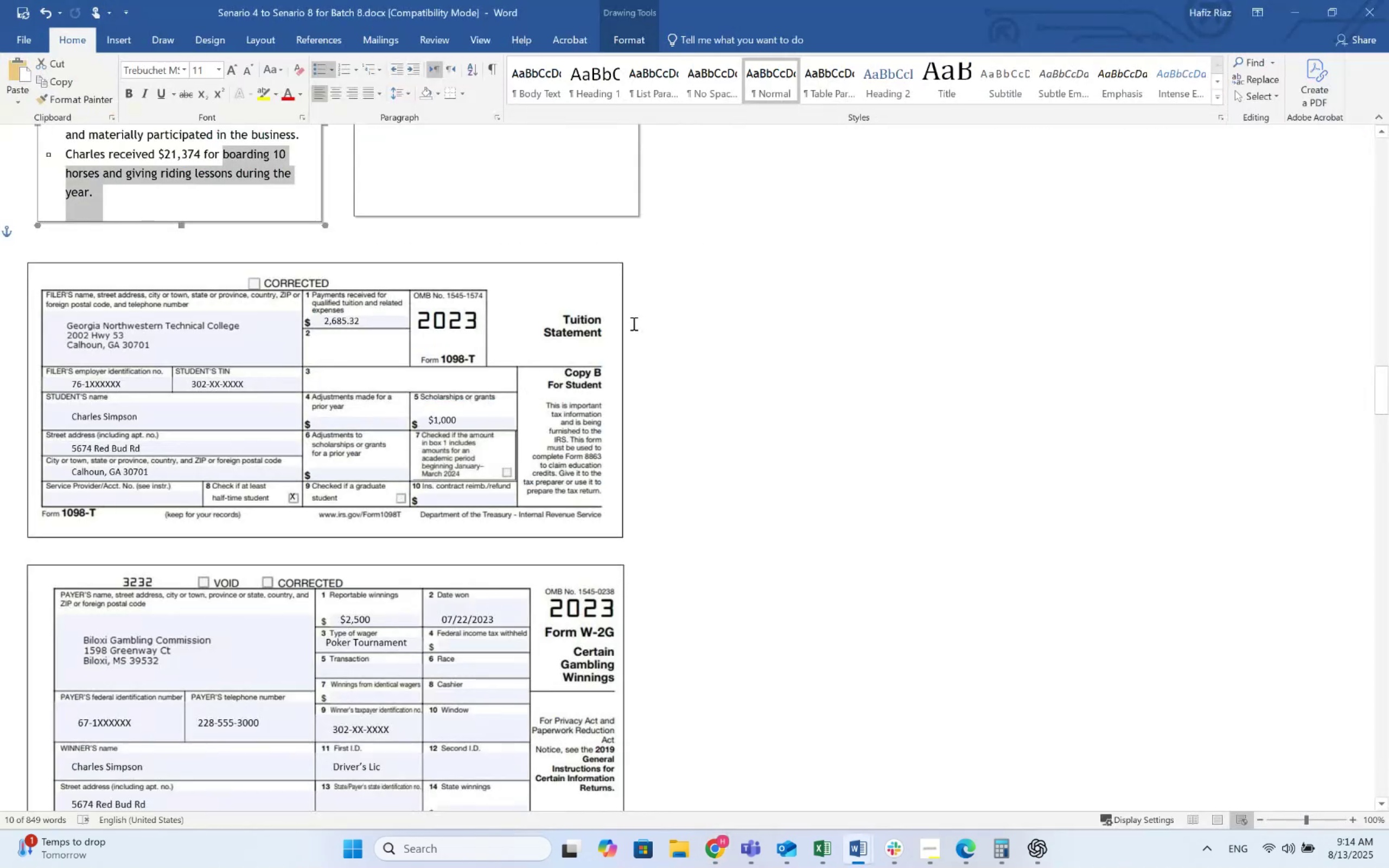 
key(Alt+AltLeft)
 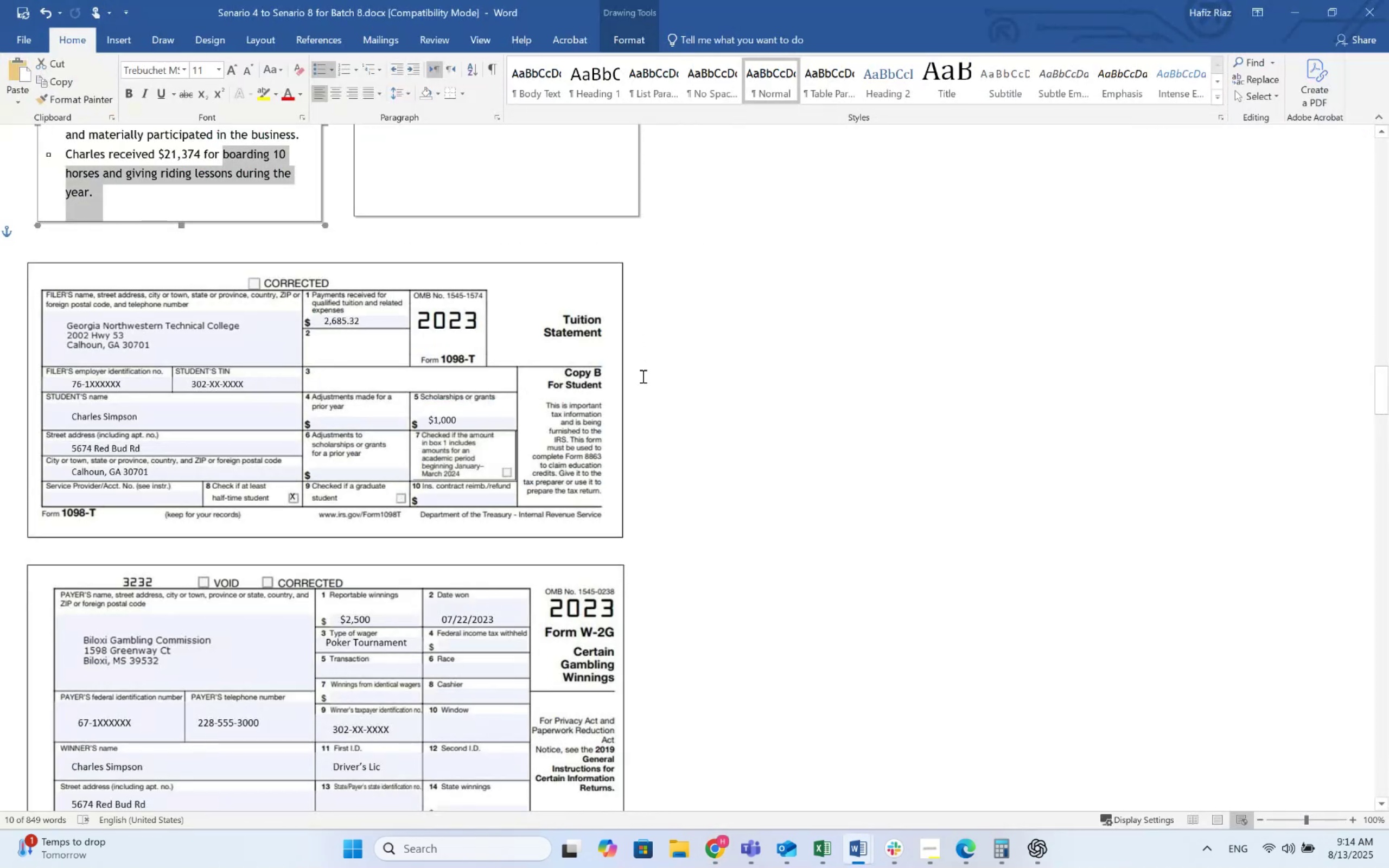 
key(Alt+Tab)
 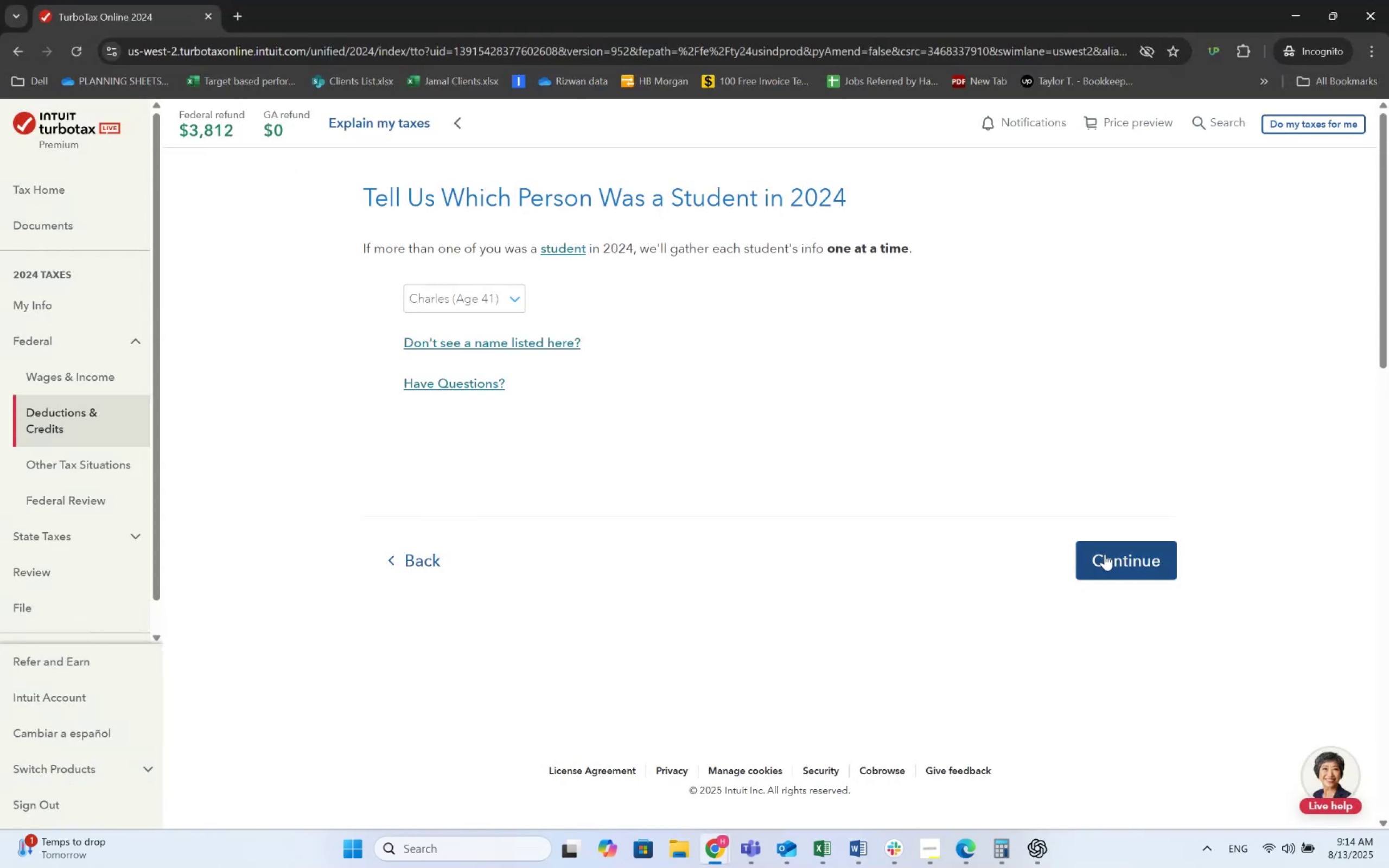 
left_click([1105, 554])
 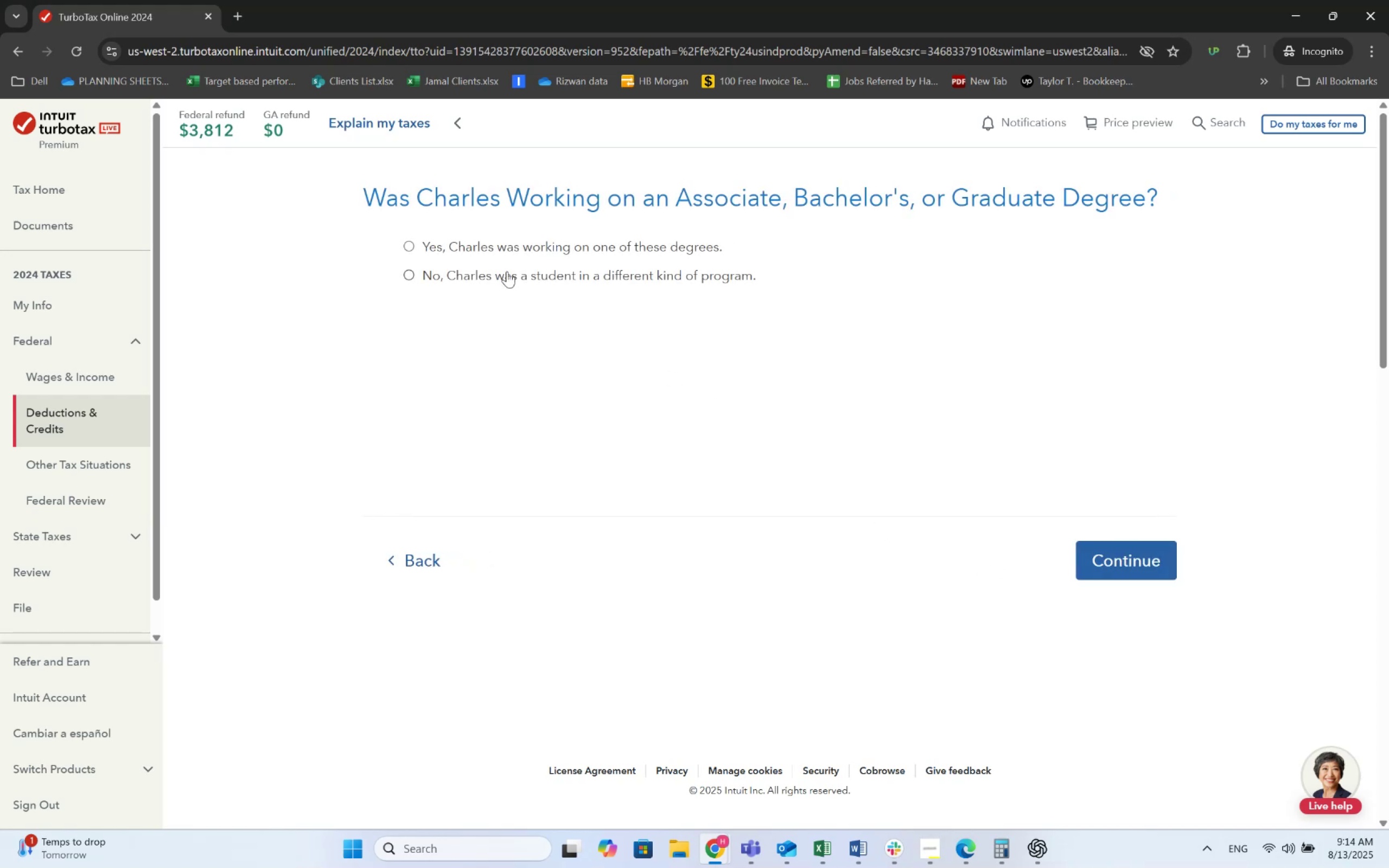 
wait(6.42)
 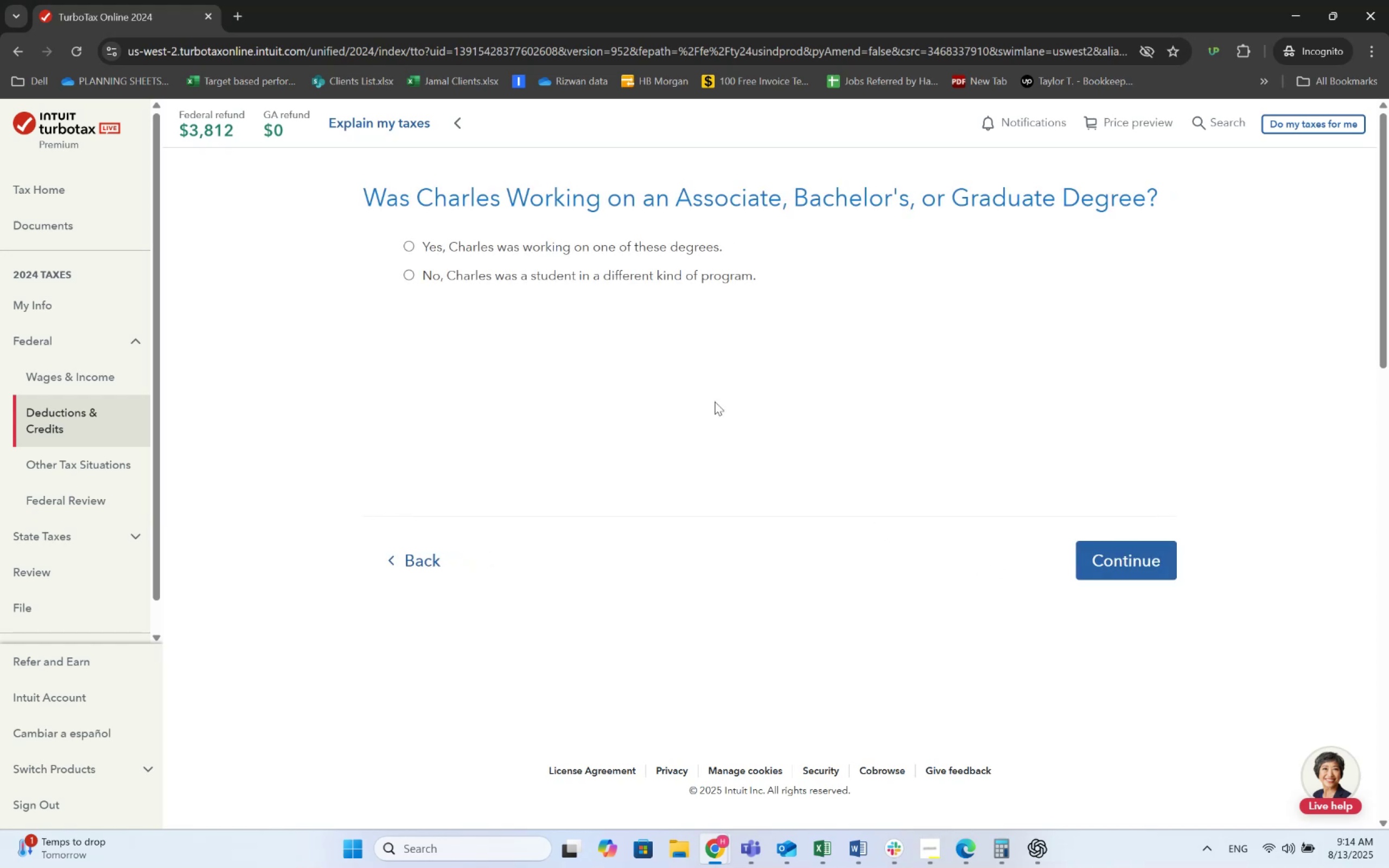 
key(Alt+AltLeft)
 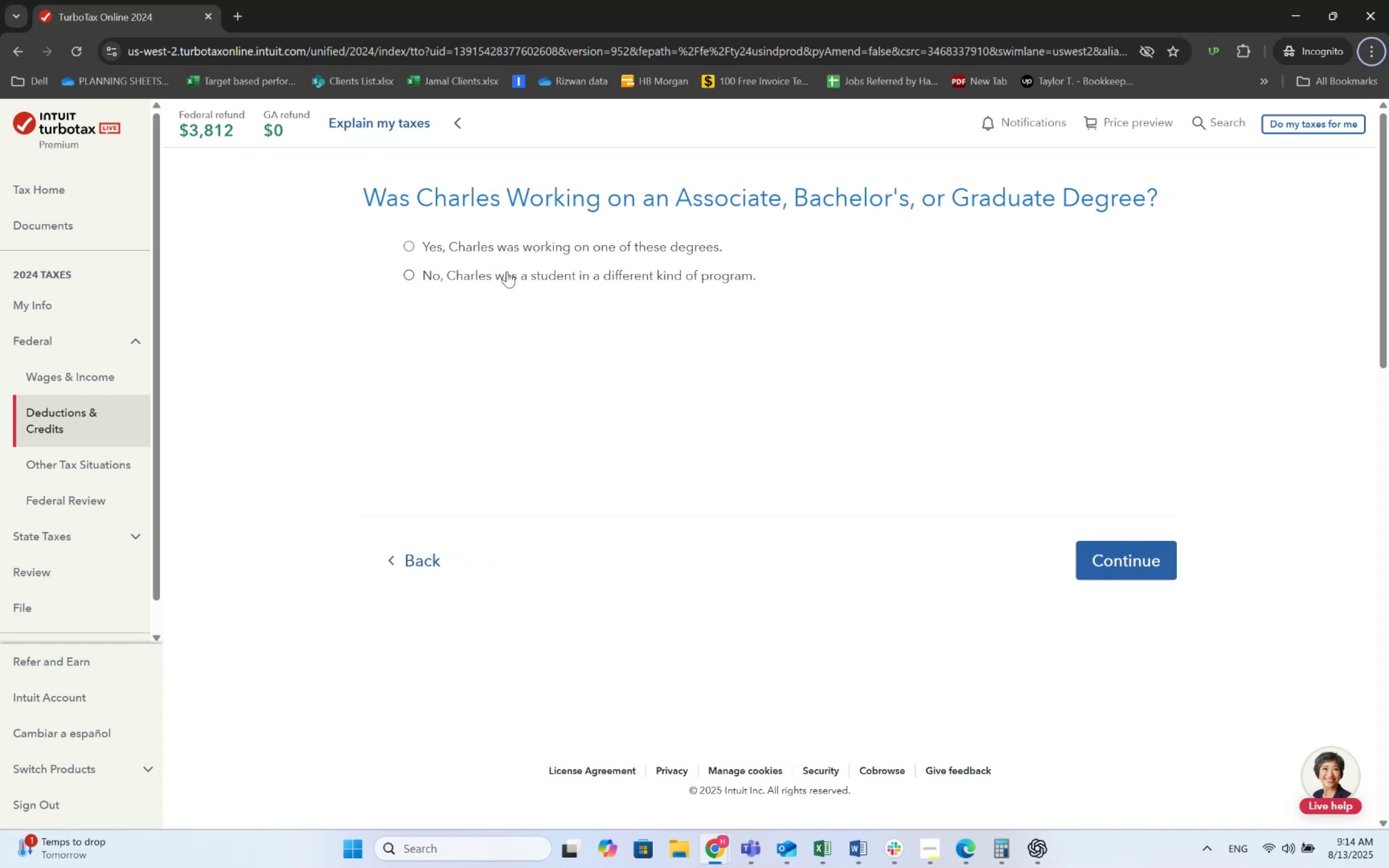 
key(Alt+AltLeft)
 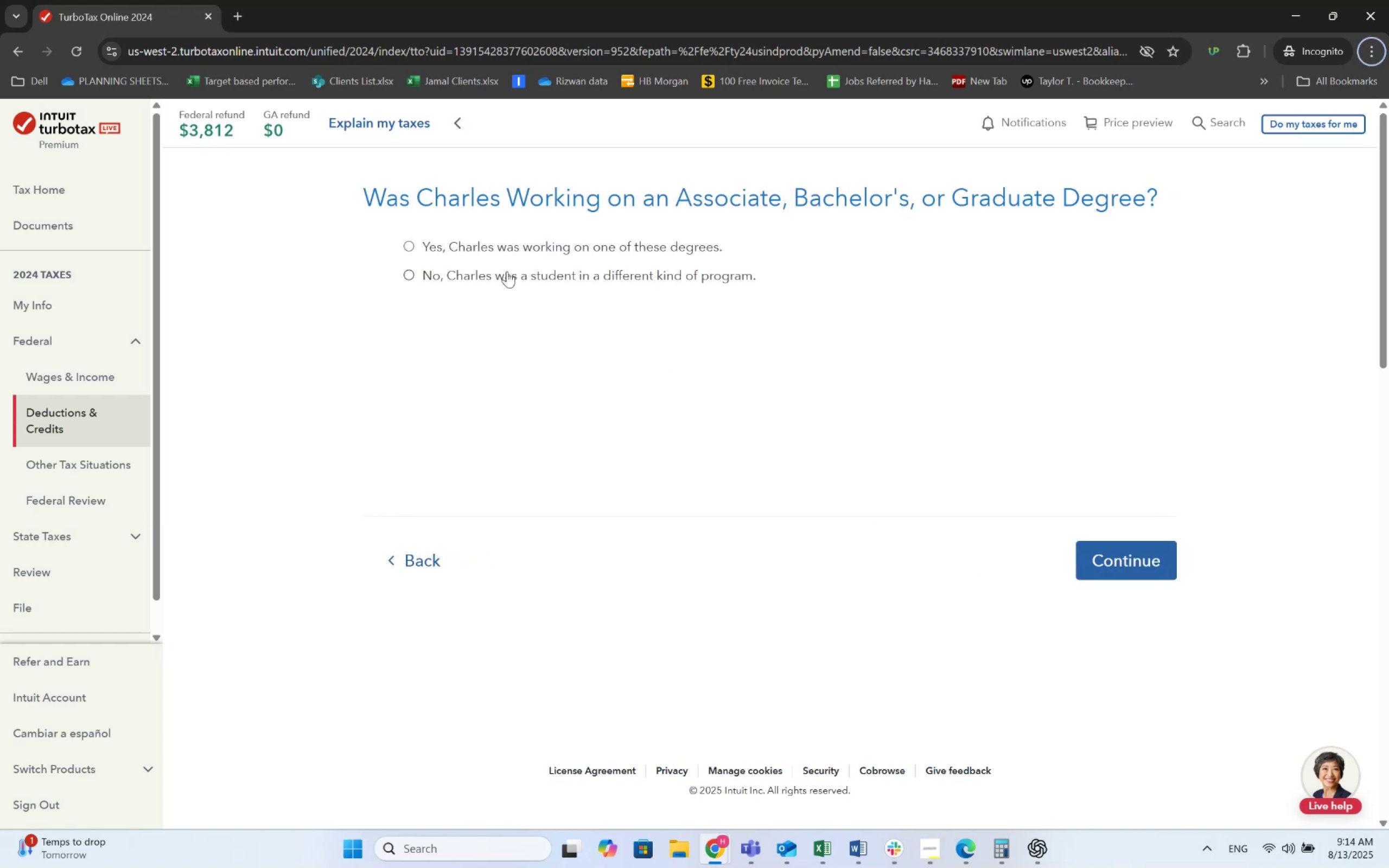 
key(Alt+Tab)
 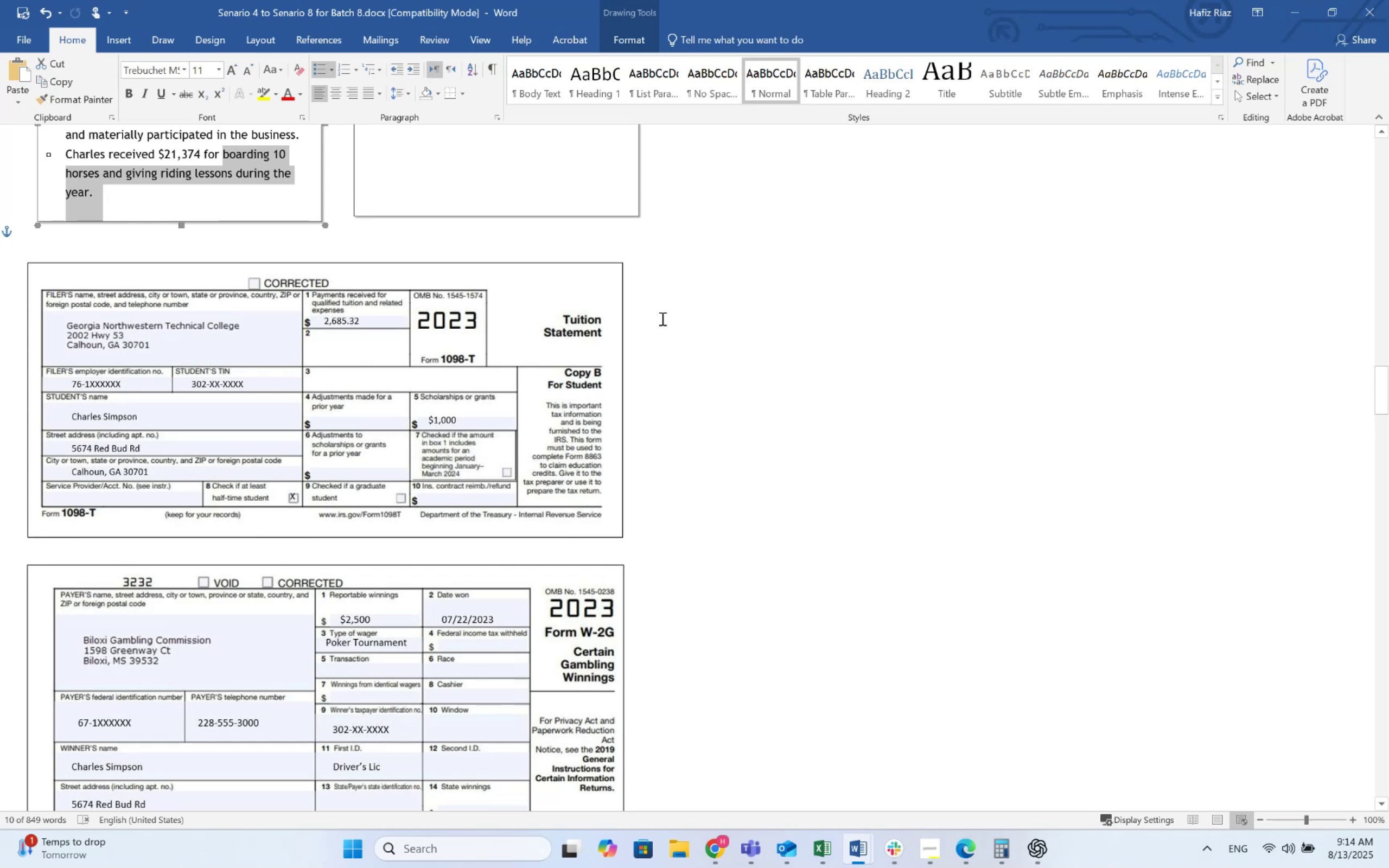 
wait(11.06)
 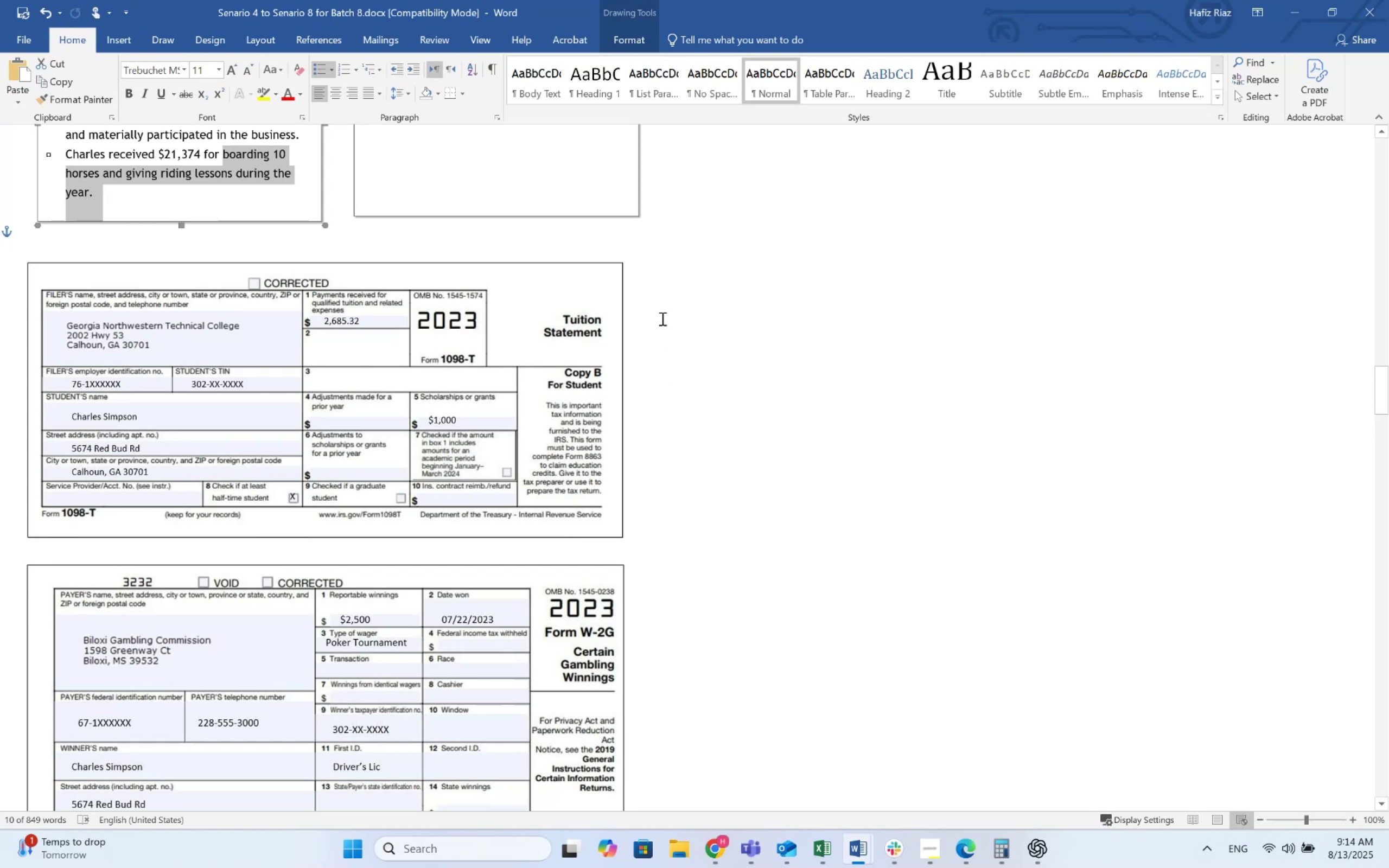 
left_click([493, 841])
 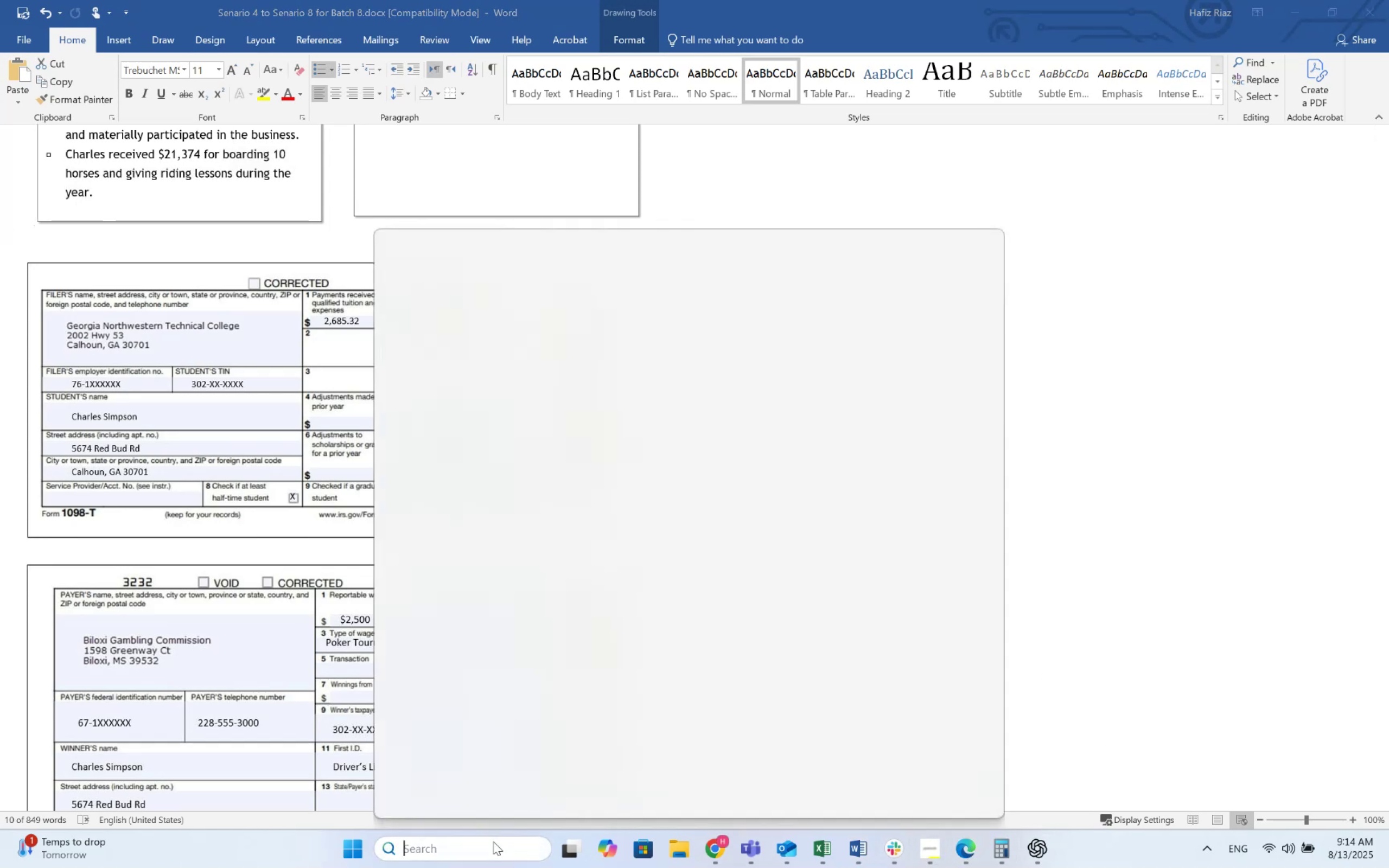 
type(sni)
 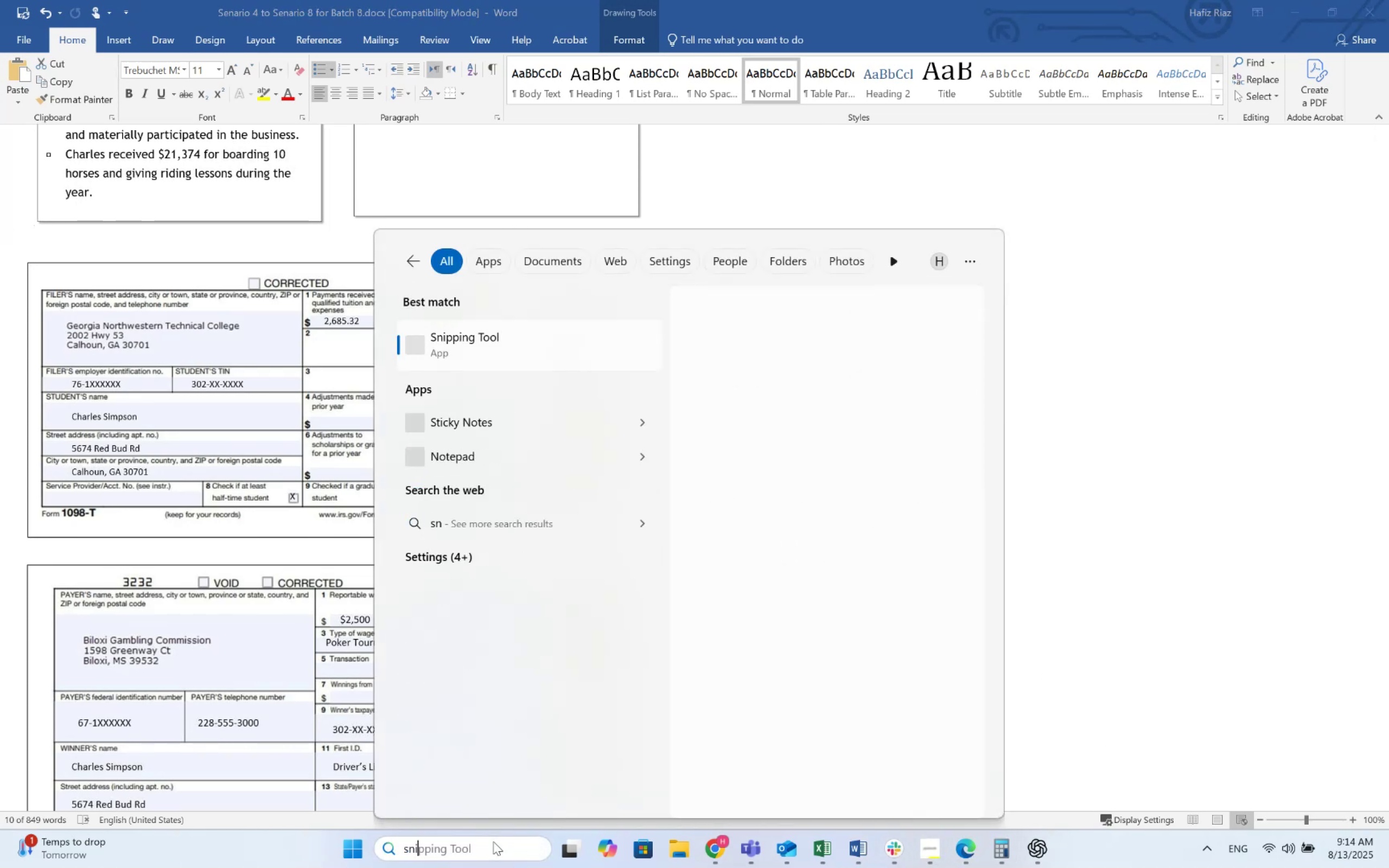 
key(Enter)
 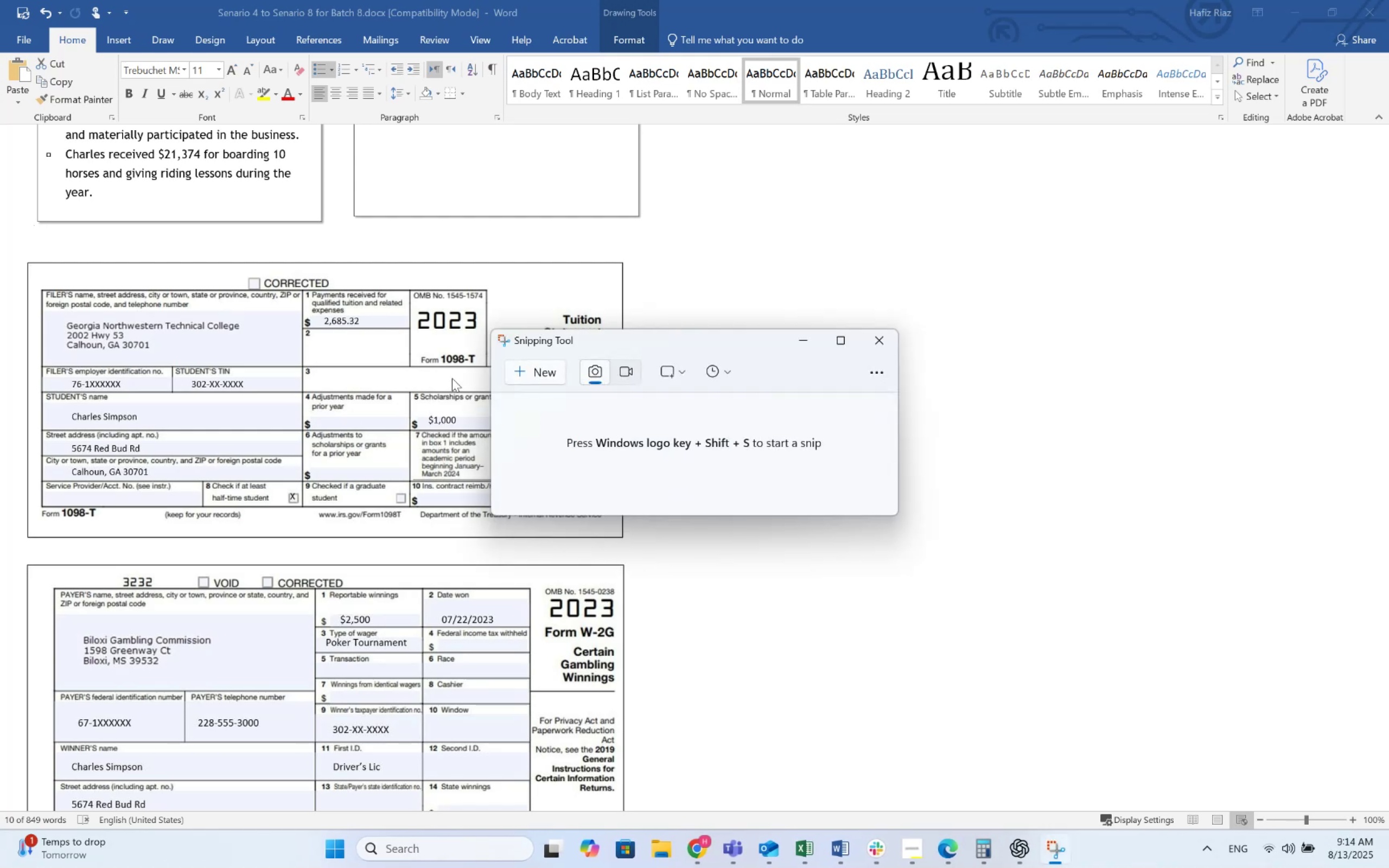 
left_click([541, 368])
 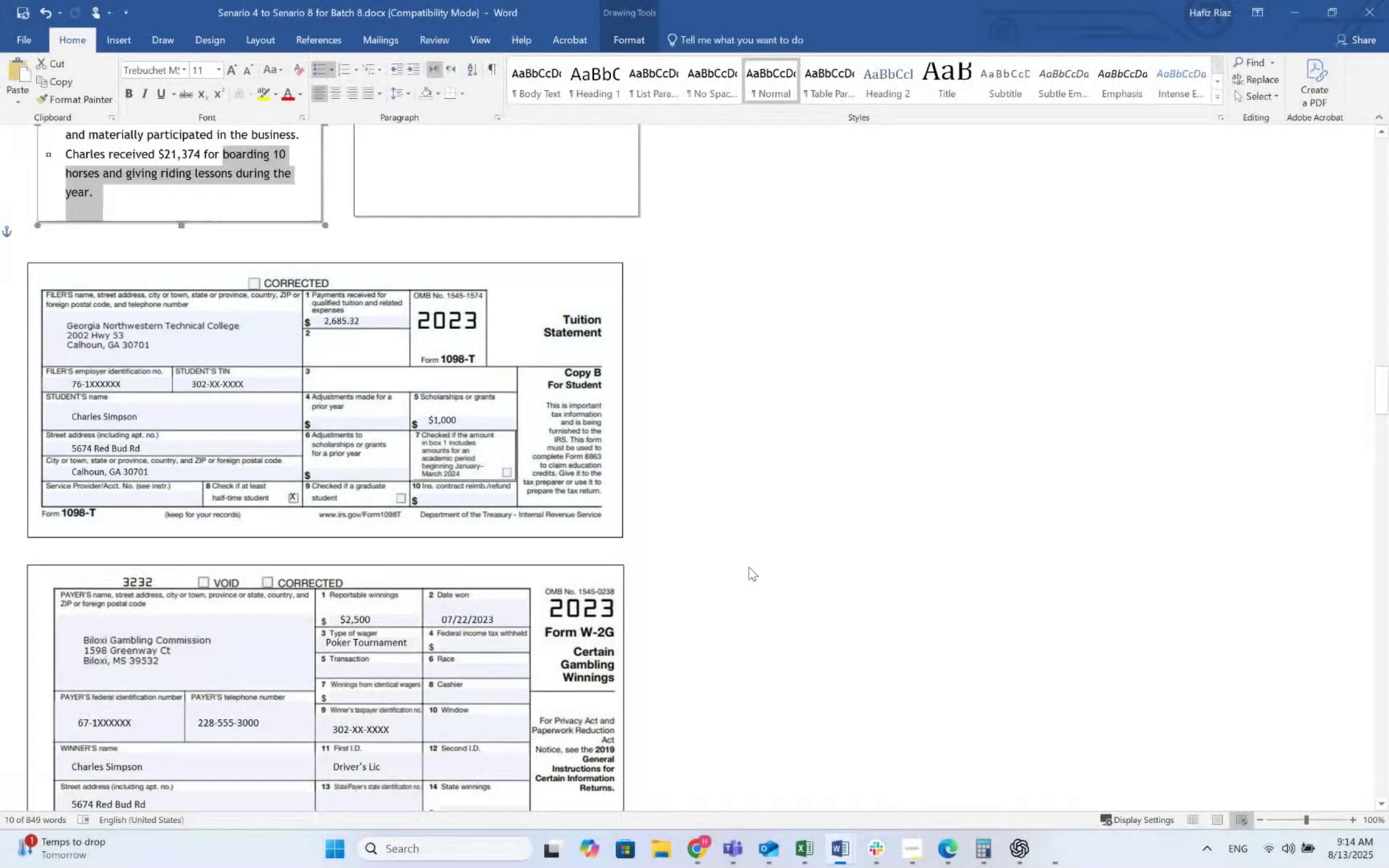 
left_click([1029, 851])
 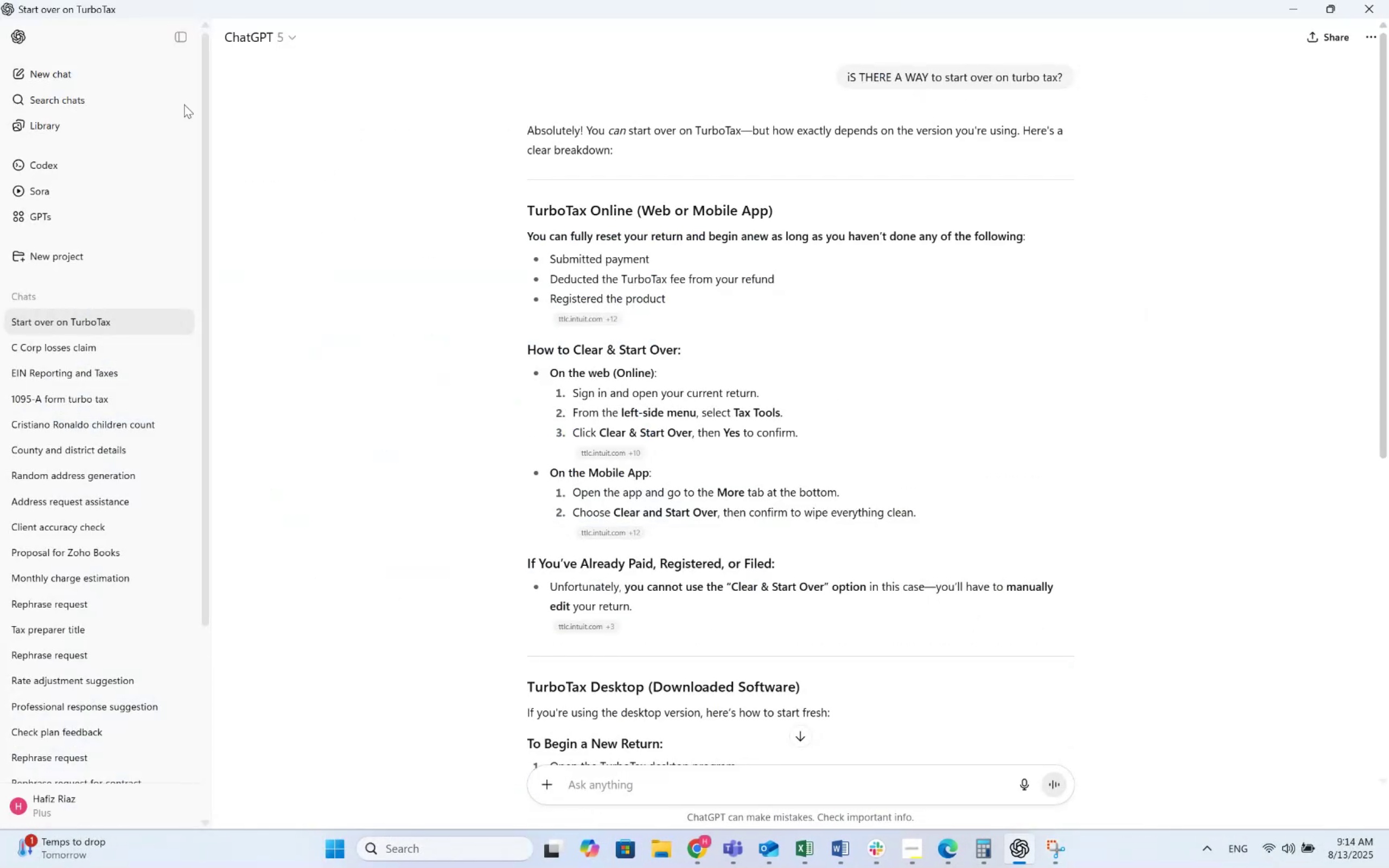 
left_click([56, 75])
 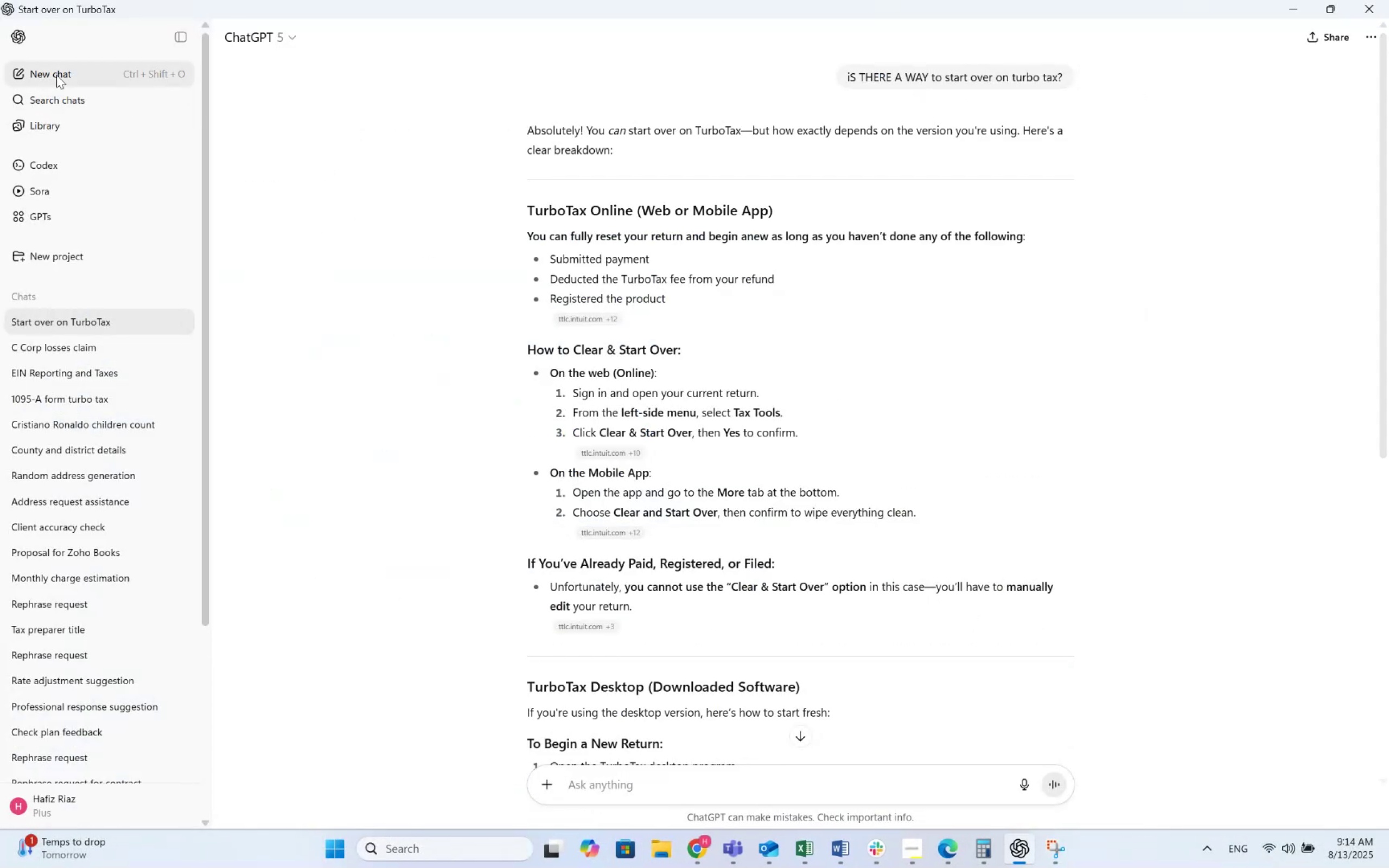 
key(Control+V)
 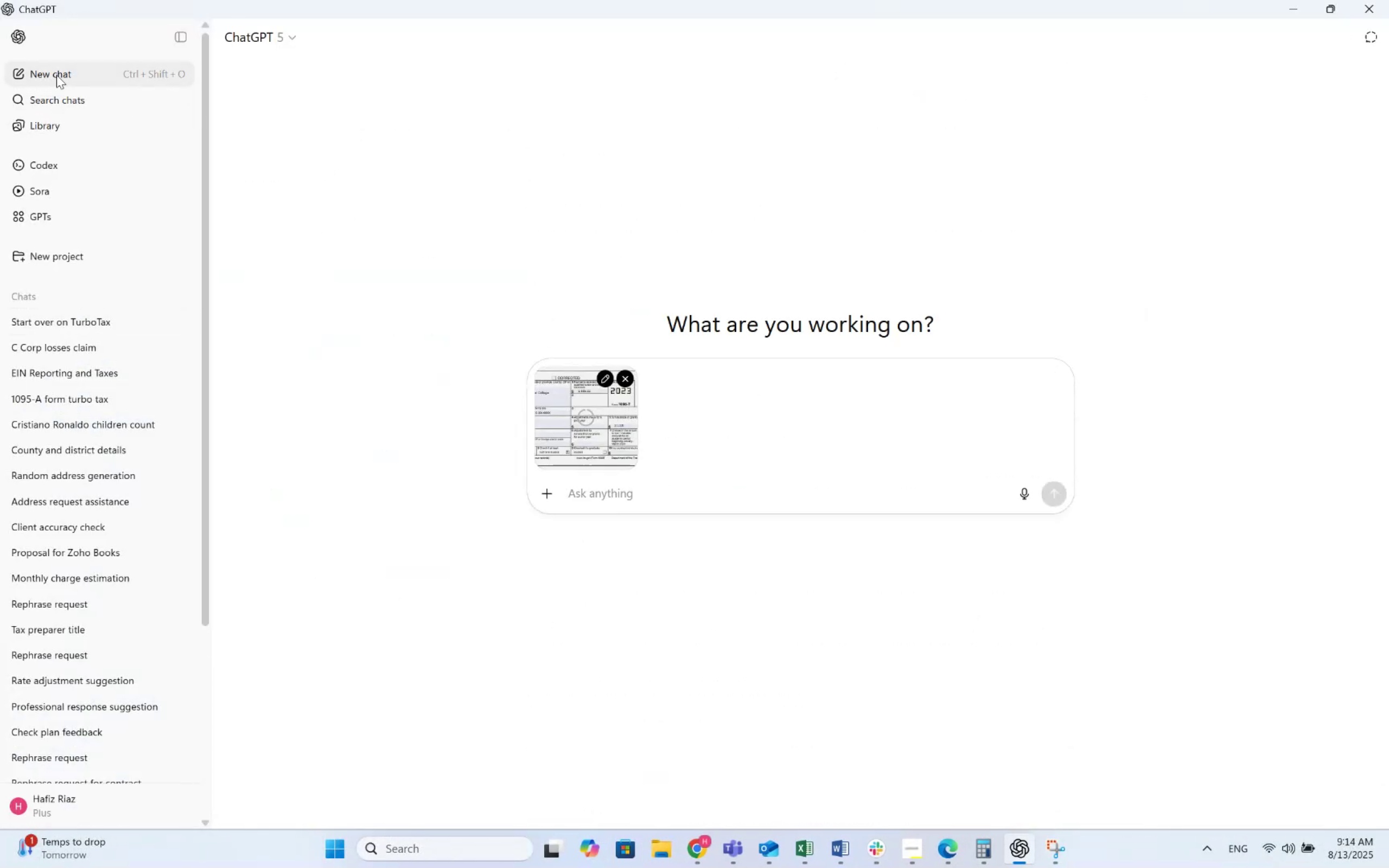 
type(How to coni)
key(Backspace)
type(firm if charles was workn)
key(Backspace)
type(ing )
key(Tab)
 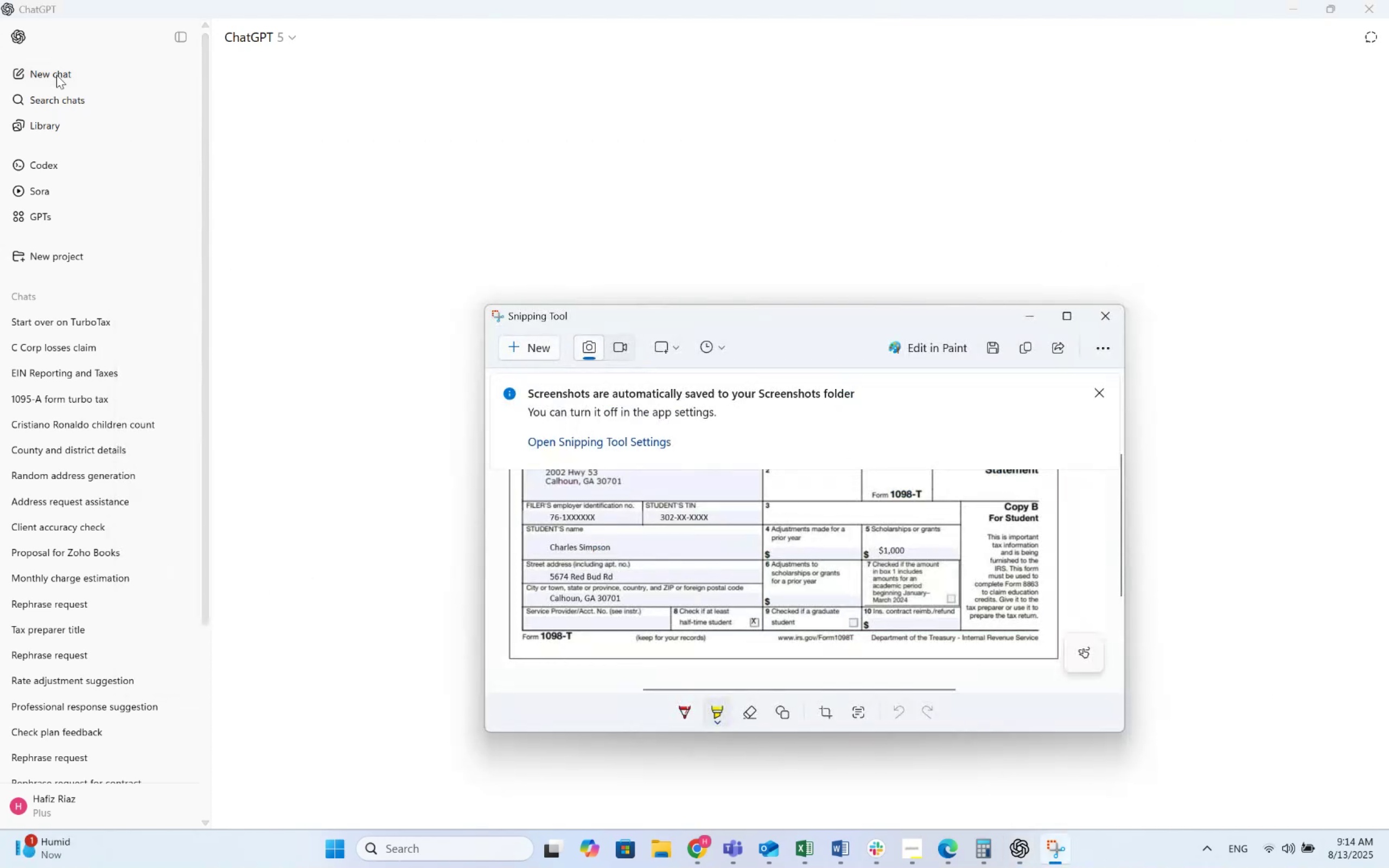 
hold_key(key=AltLeft, duration=0.33)
 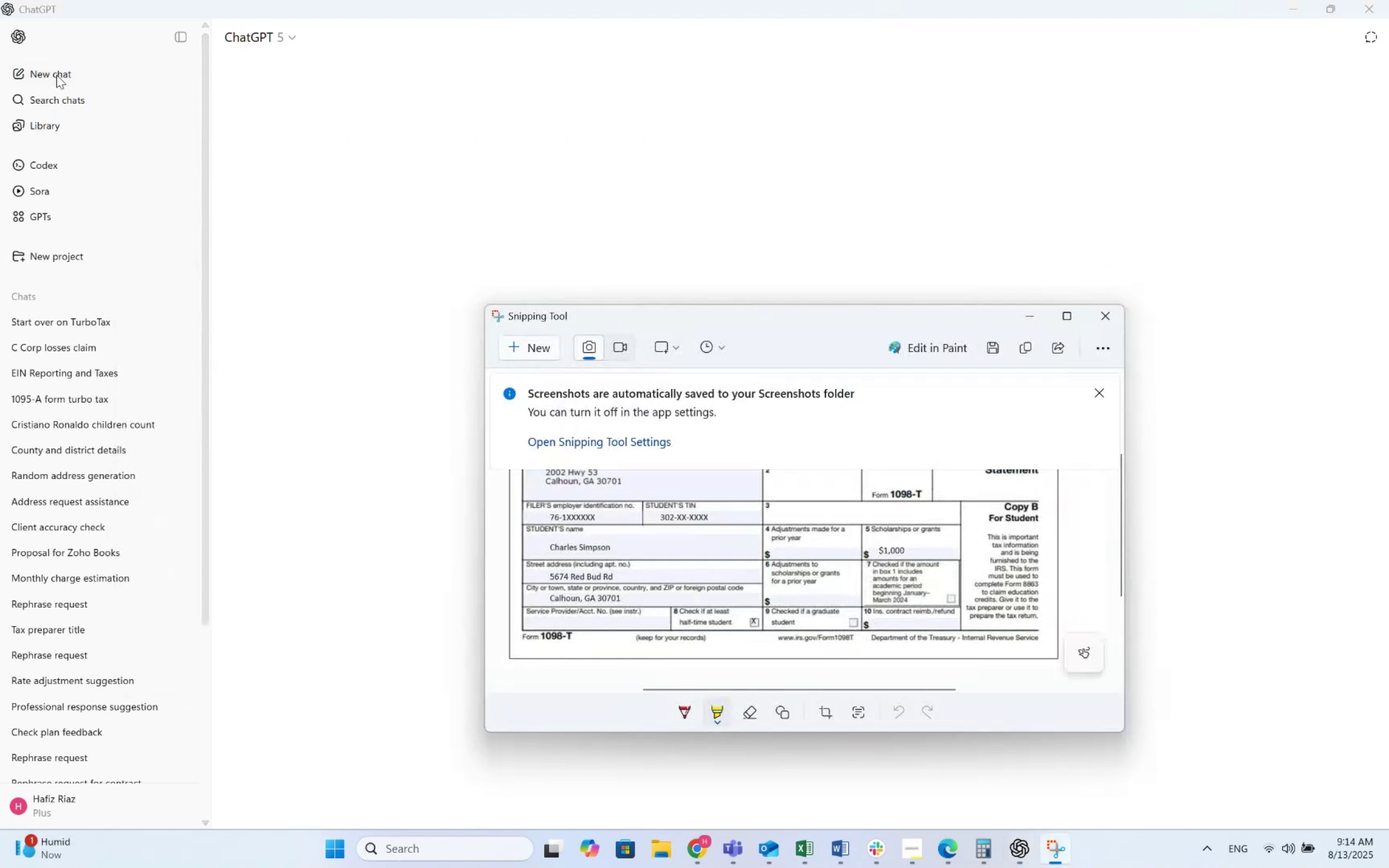 
key(Alt+AltLeft)
 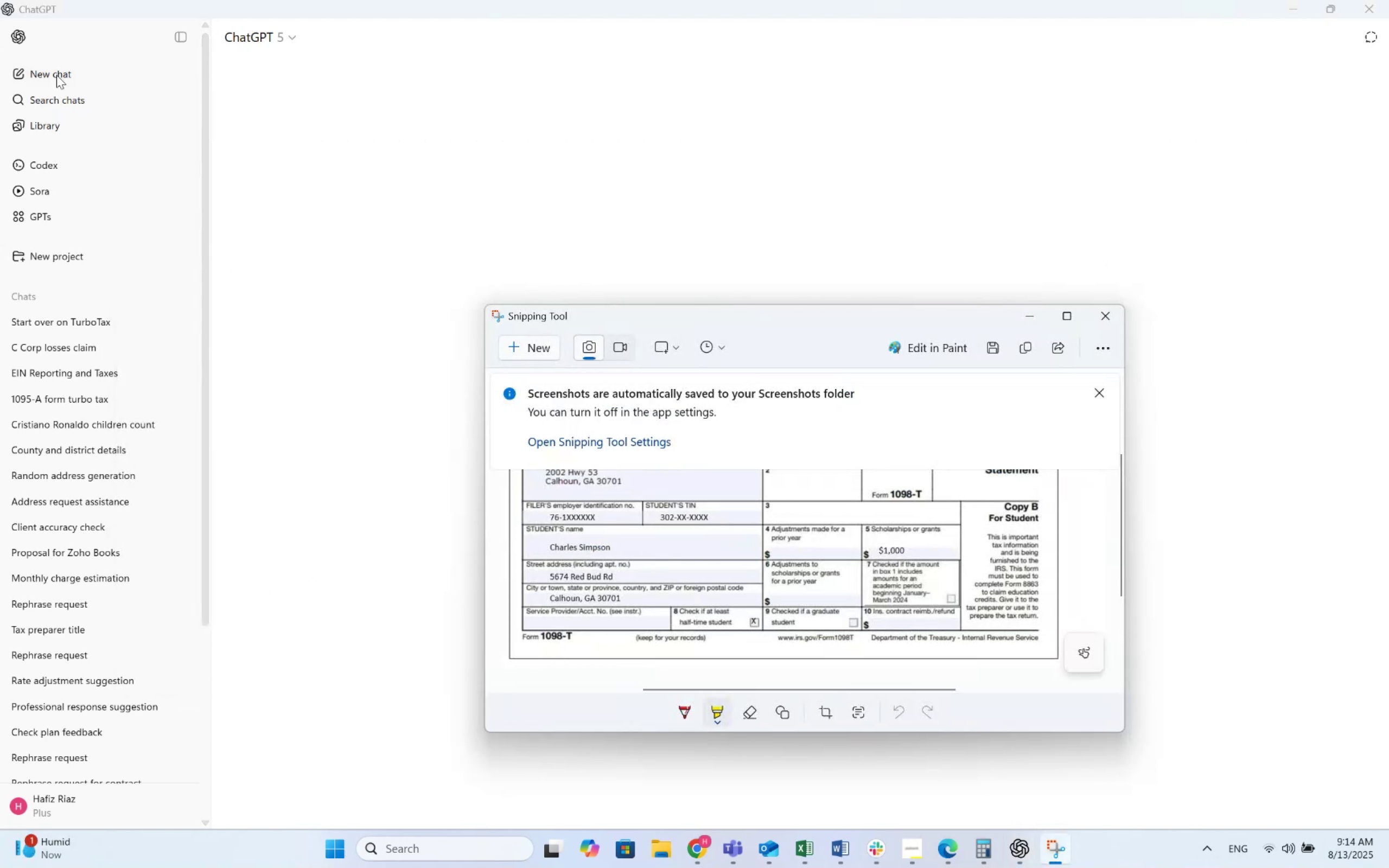 
key(Tab)
key(Tab)
key(Tab)
key(Tab)
key(Tab)
type(batchelors.)
key(Backspace)
type(, associates or graduate degree?)
 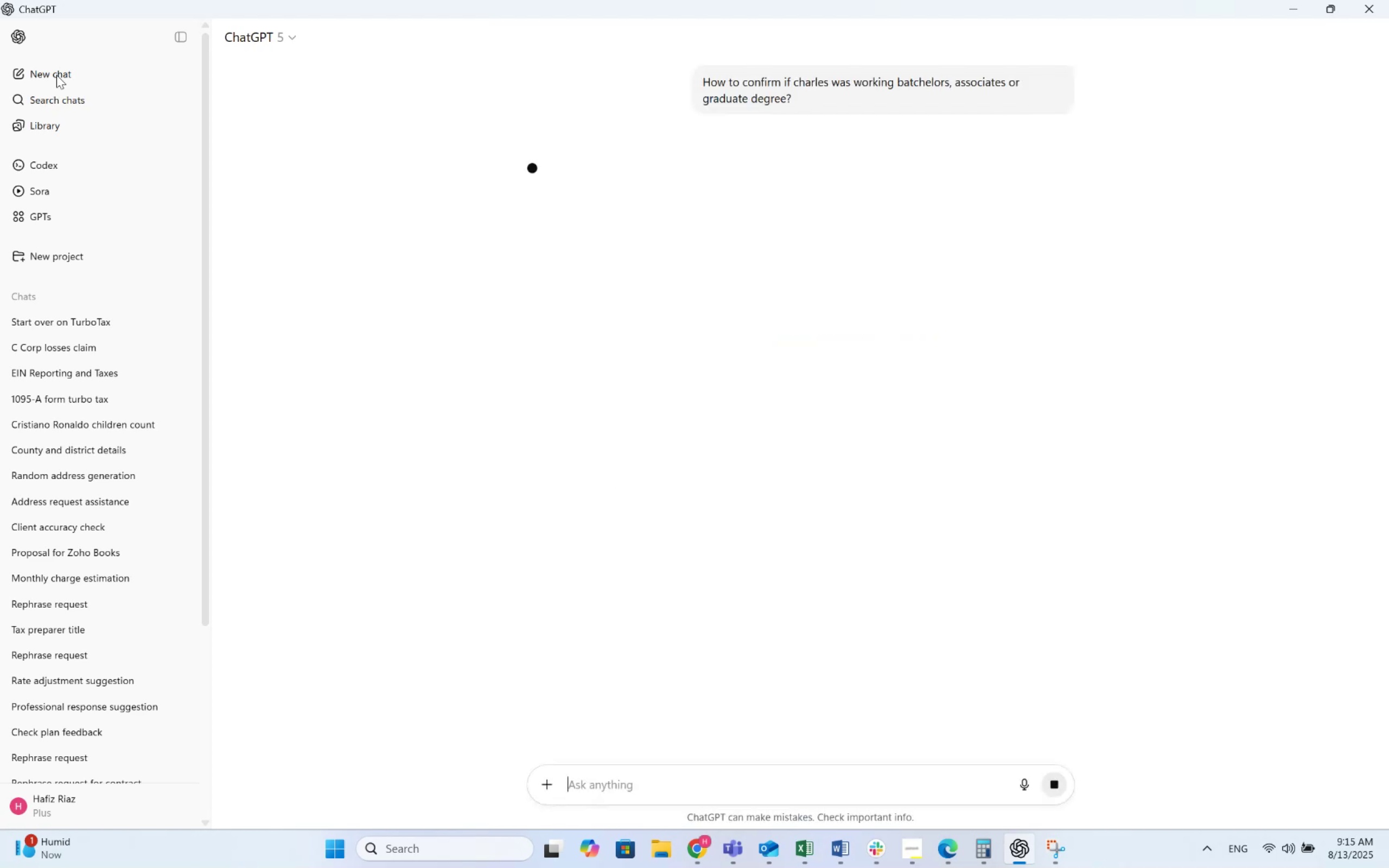 
hold_key(key=AltLeft, duration=1.68)
 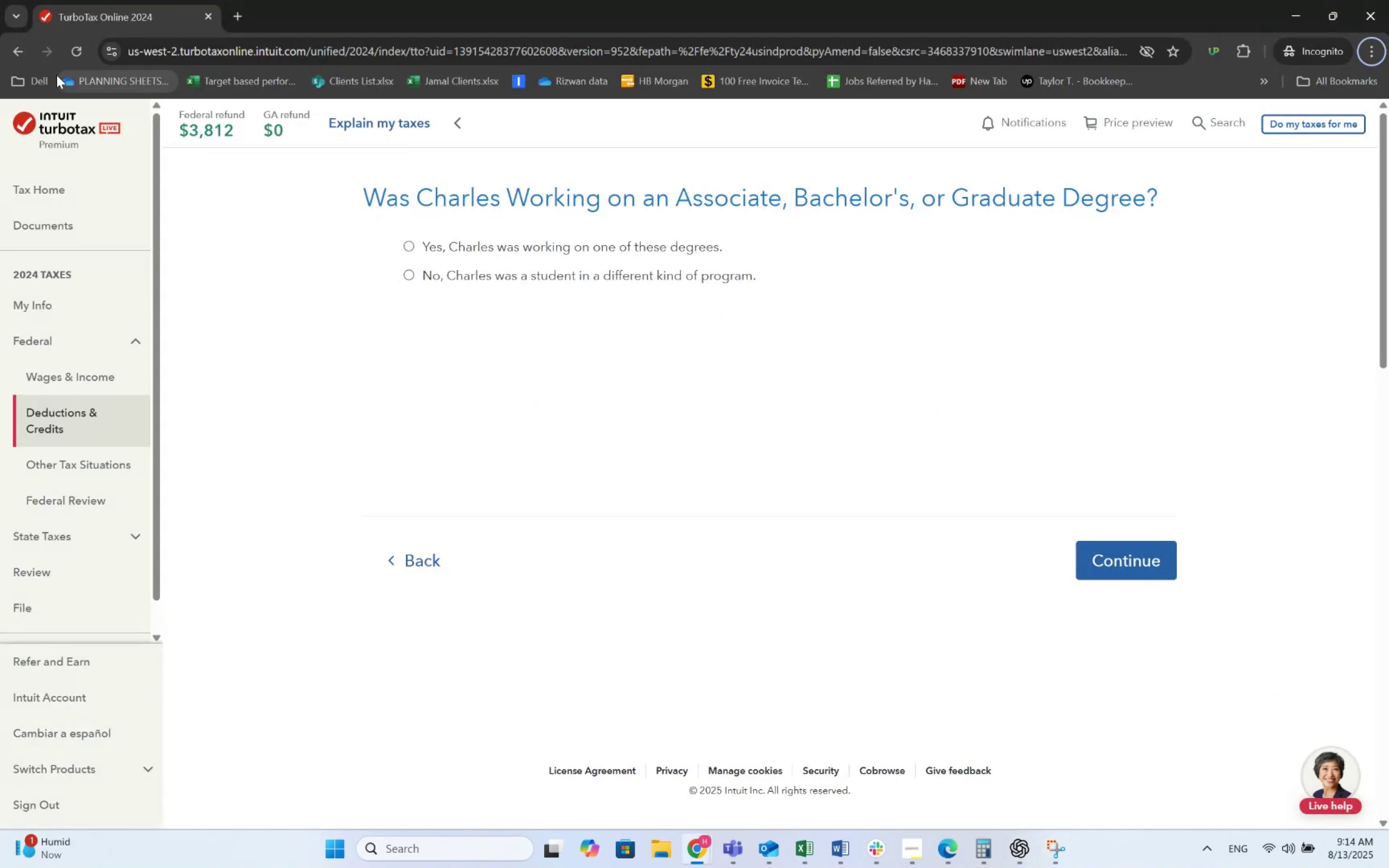 
hold_key(key=AltLeft, duration=1.54)
 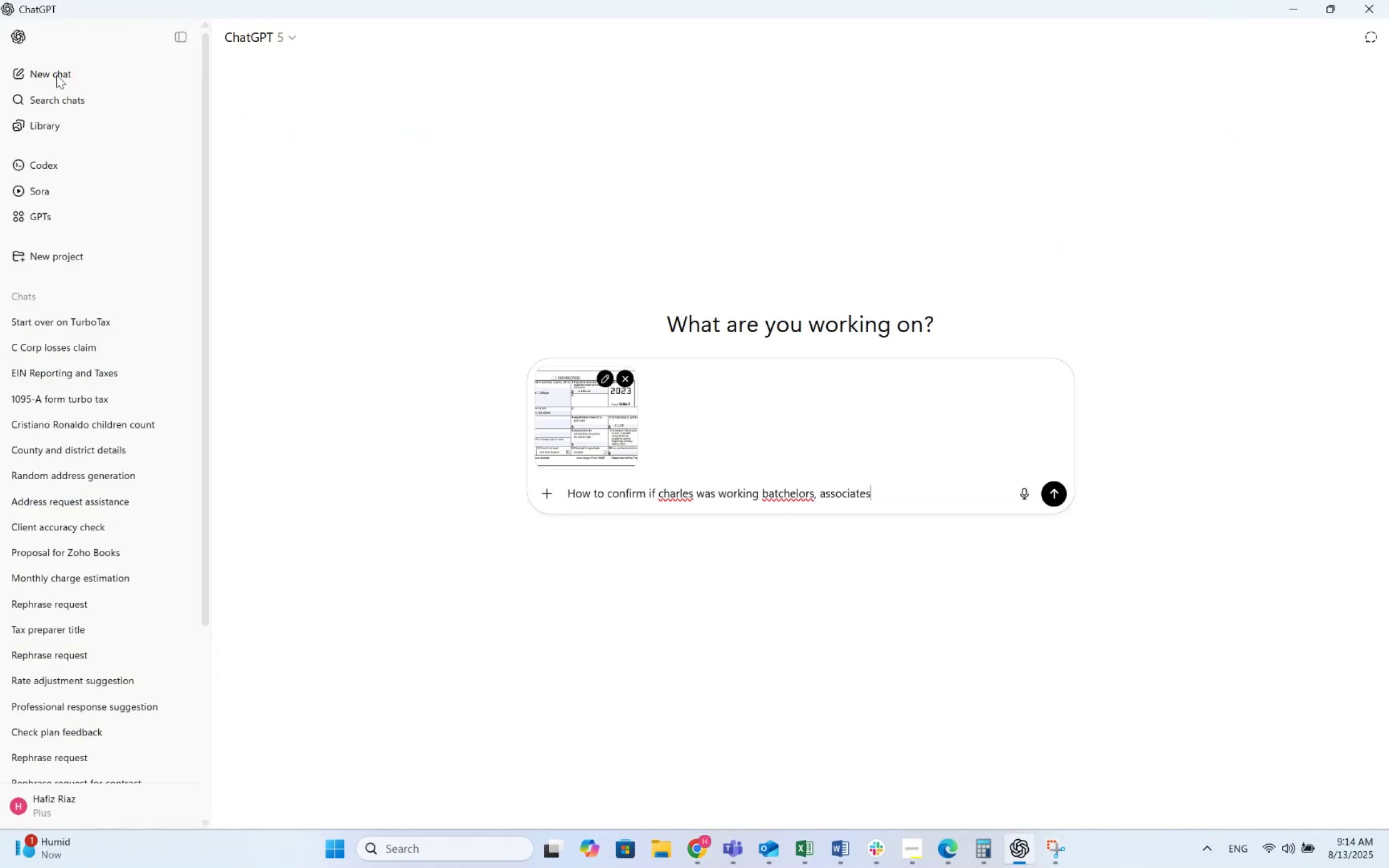 
key(Enter)
 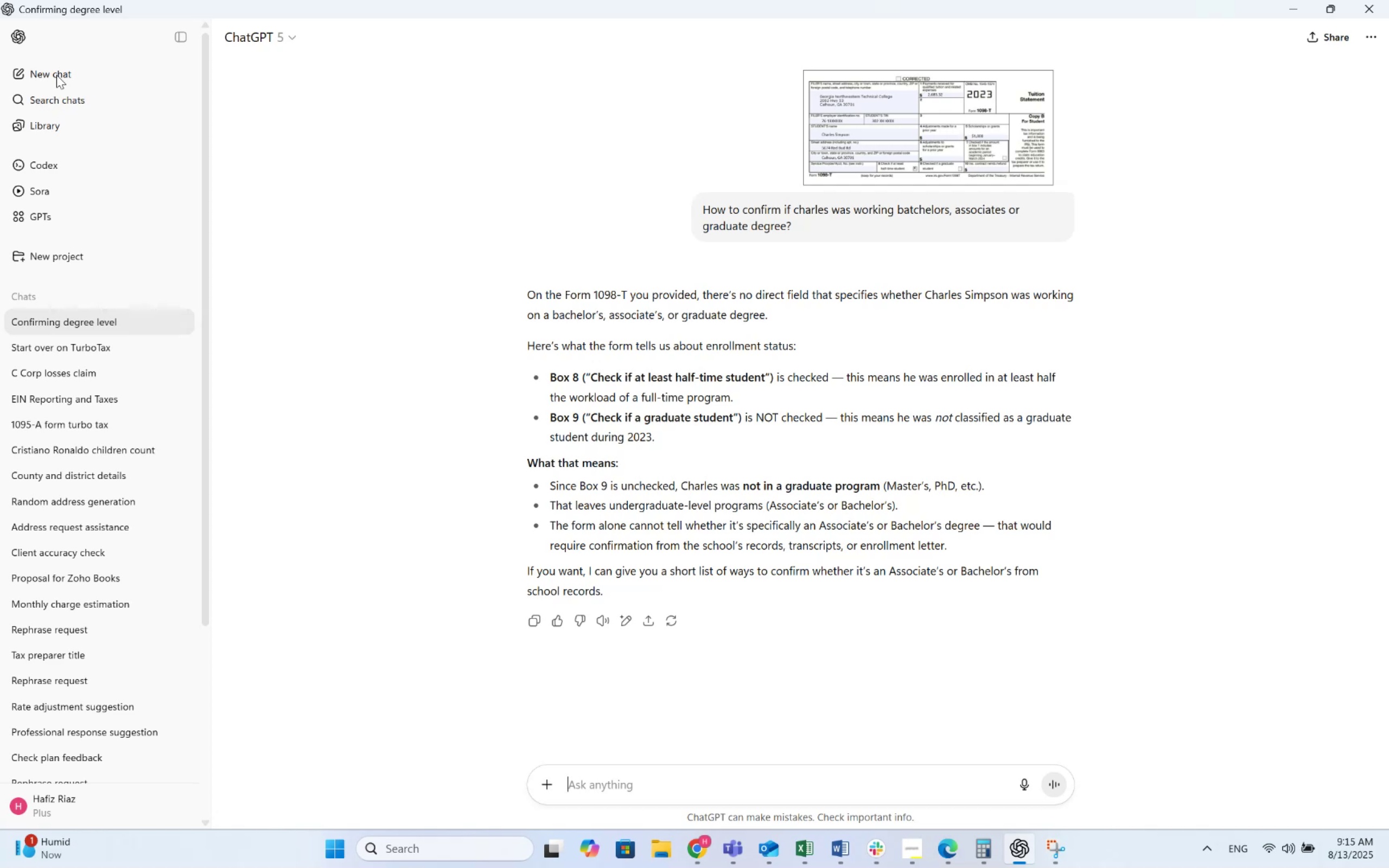 